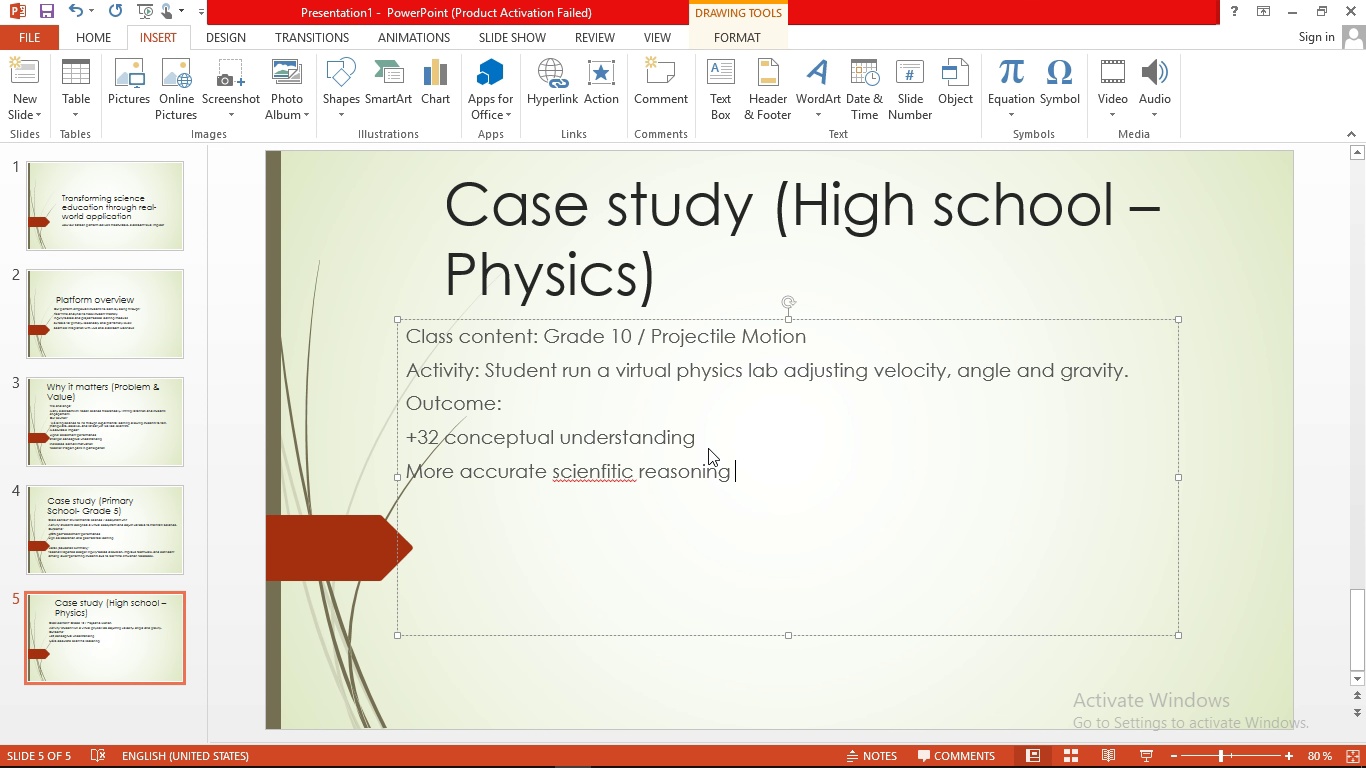 
type(during reflecting qurstions )
 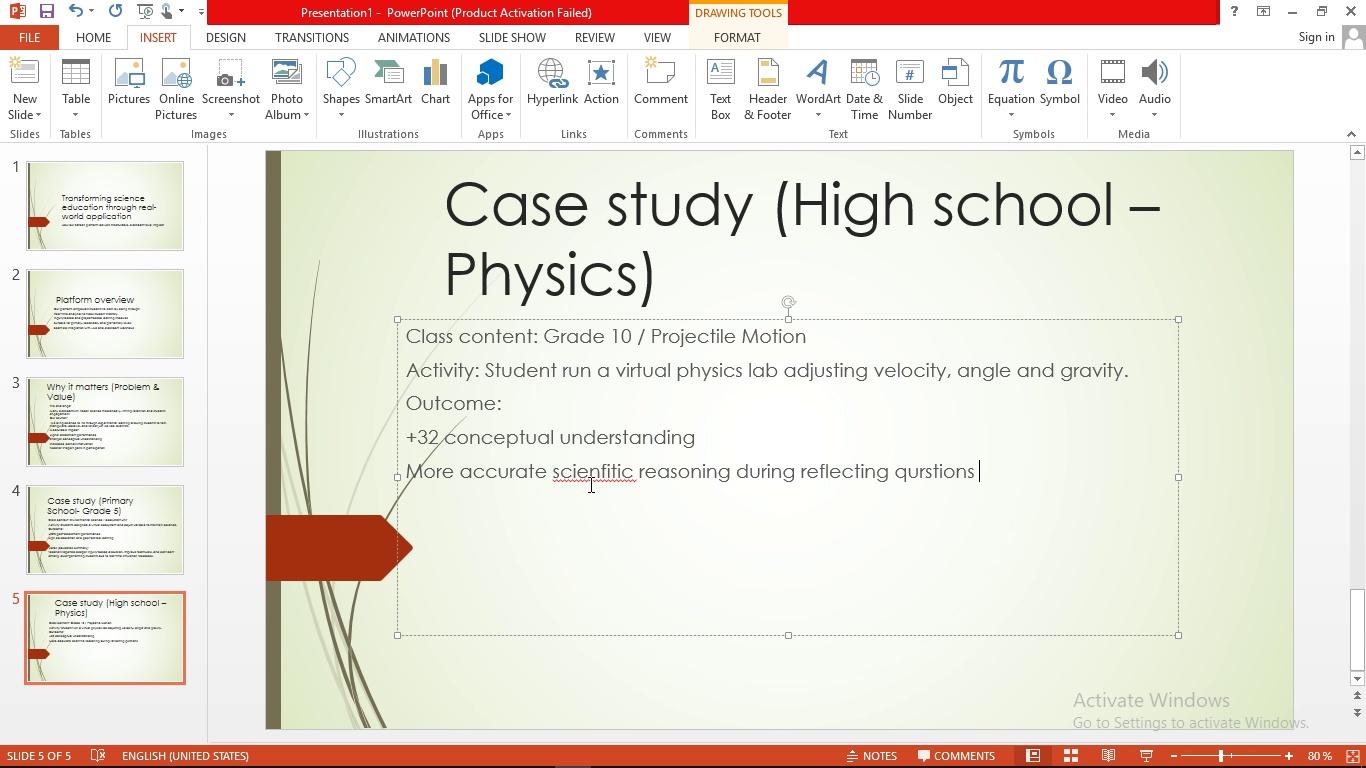 
right_click([588, 484])
 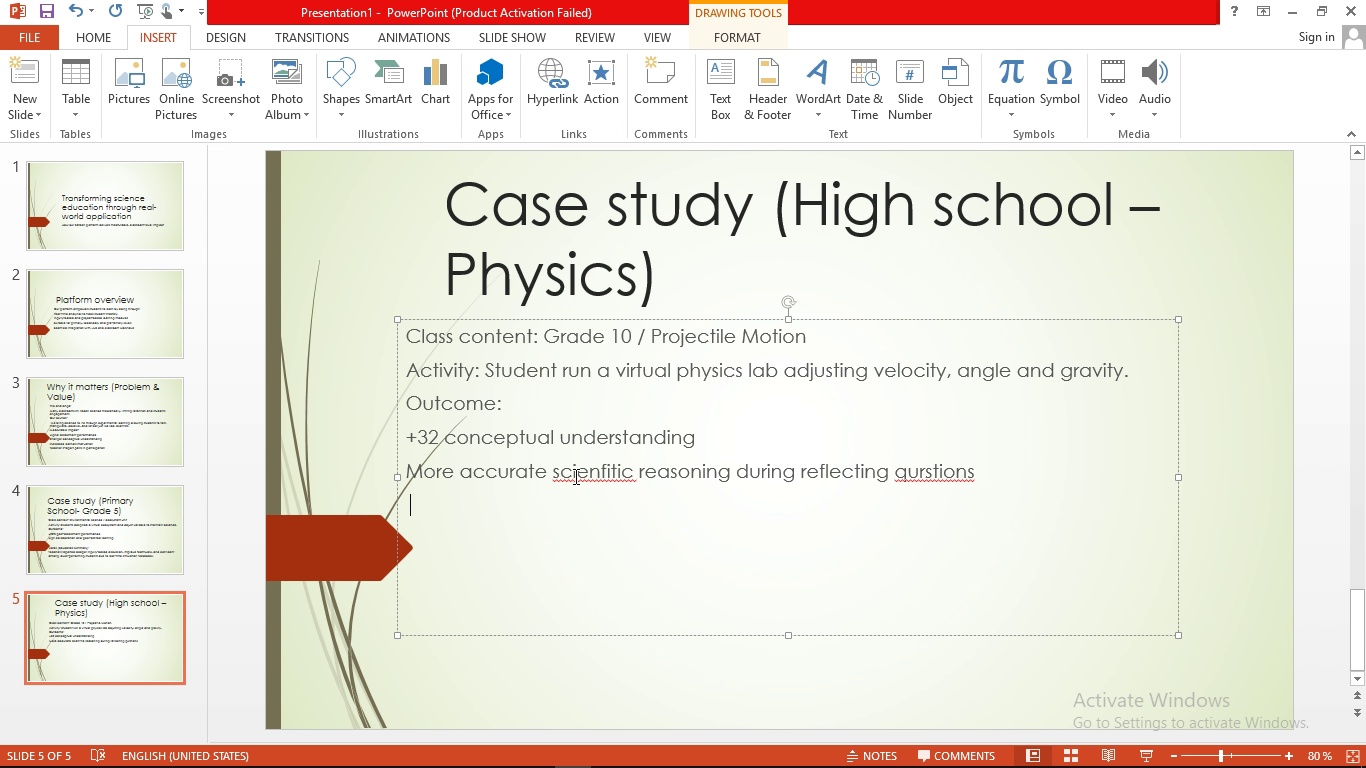 
double_click([574, 475])
 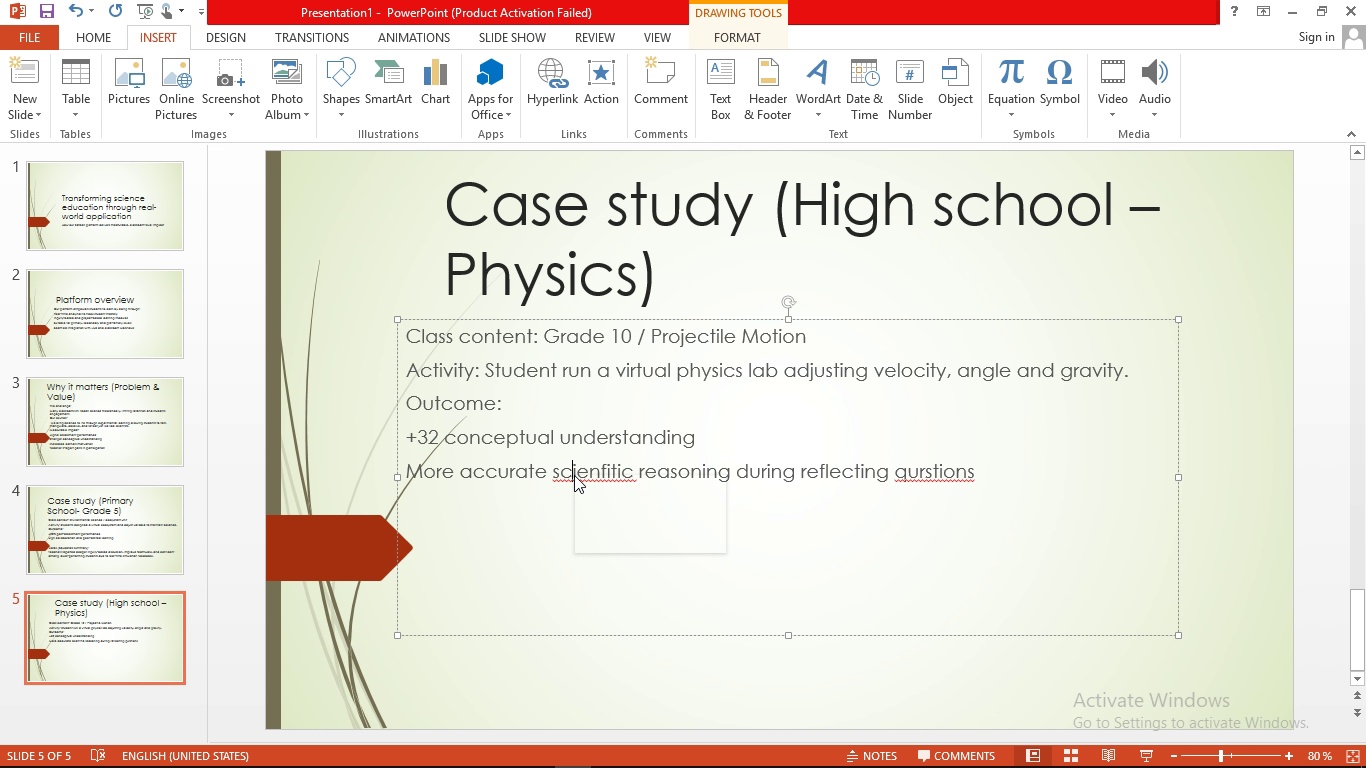 
right_click([574, 475])
 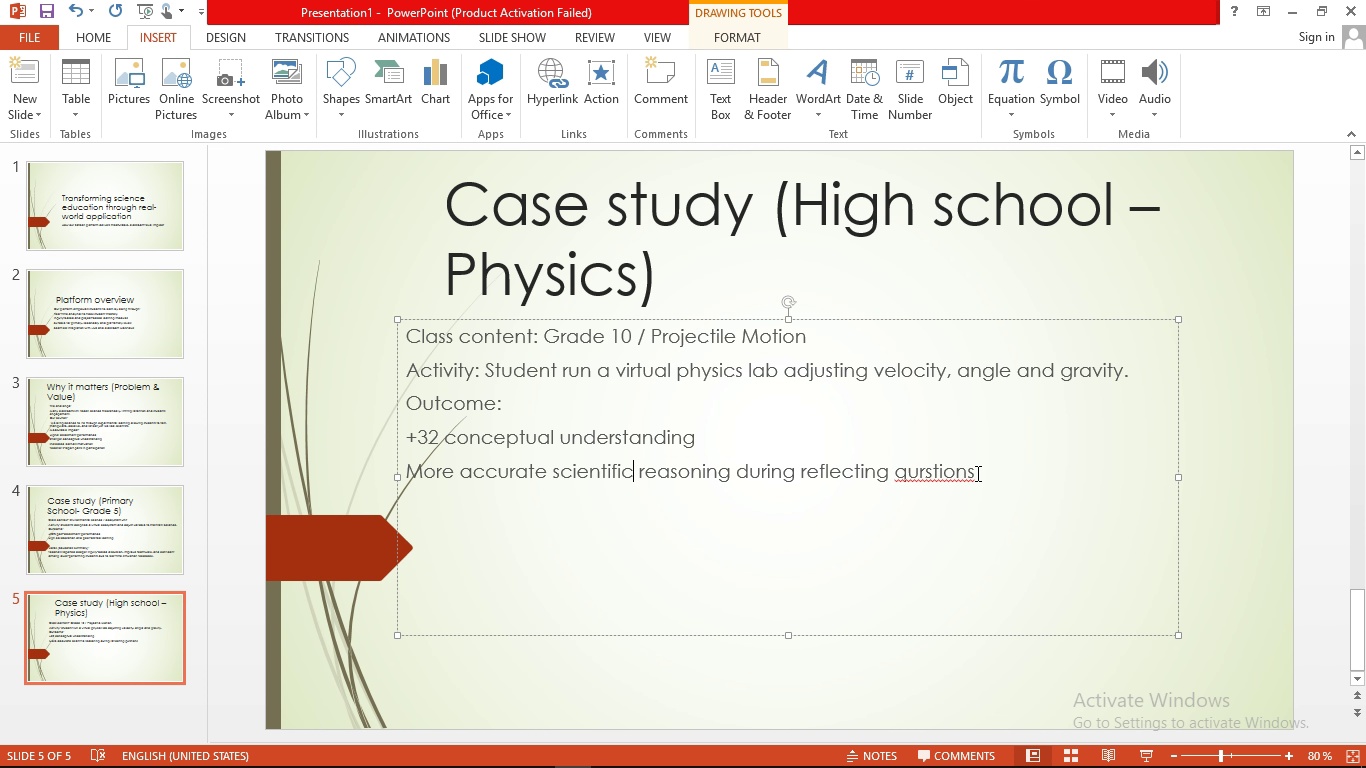 
right_click([963, 474])
 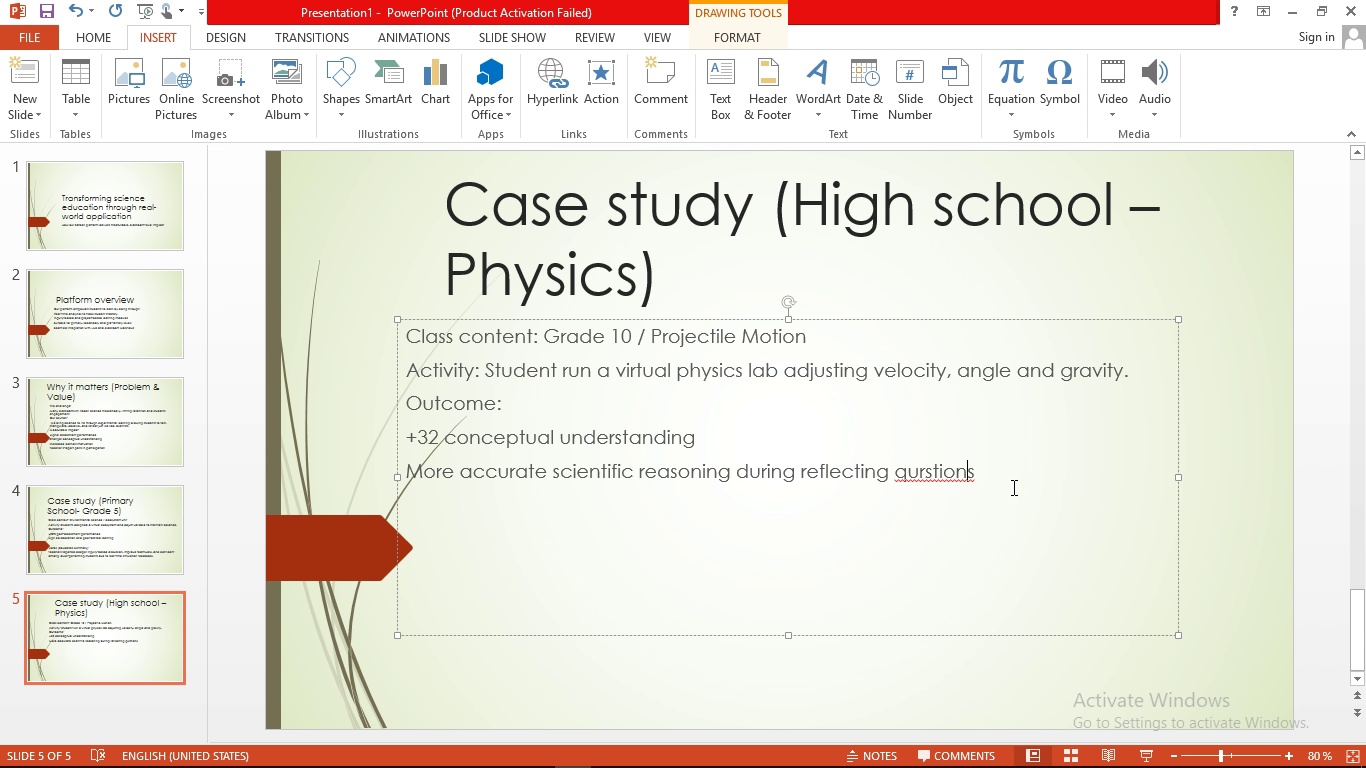 
left_click([1012, 487])
 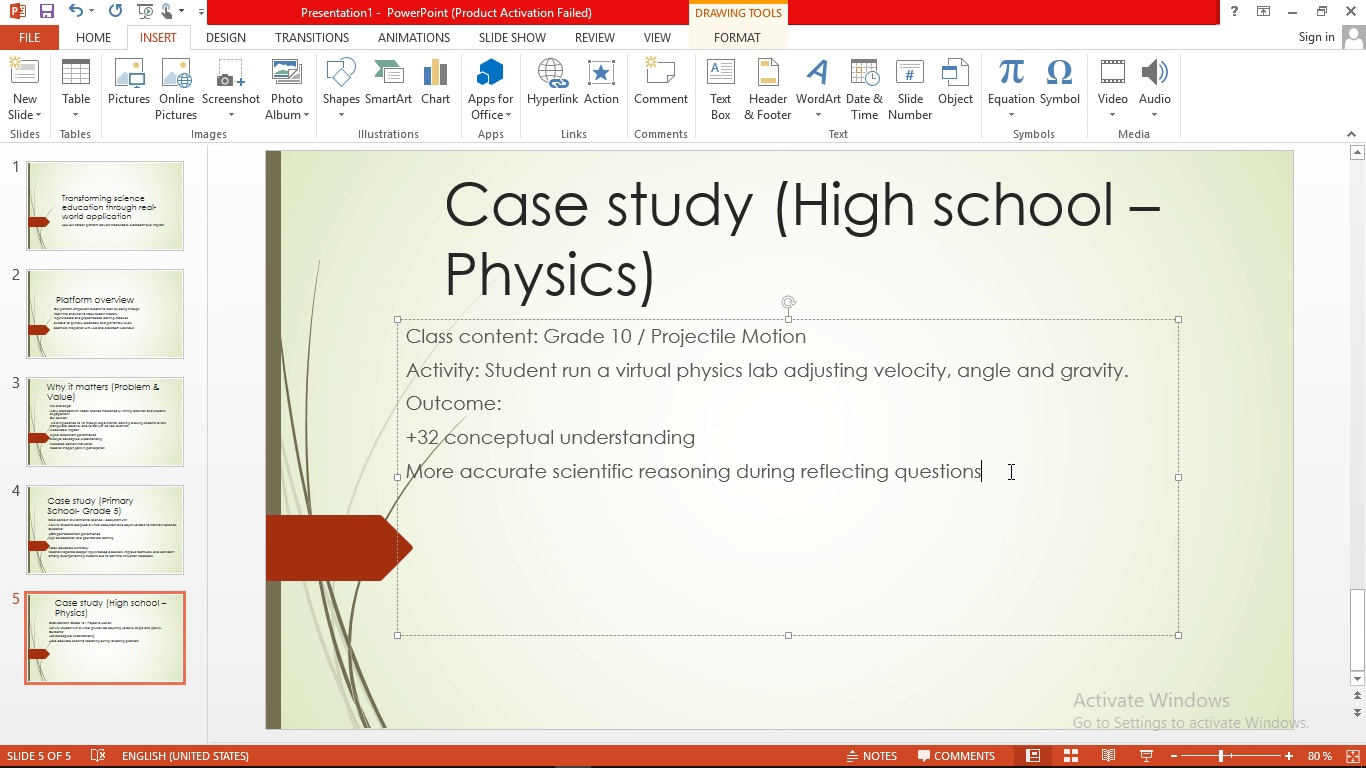 
wait(5.54)
 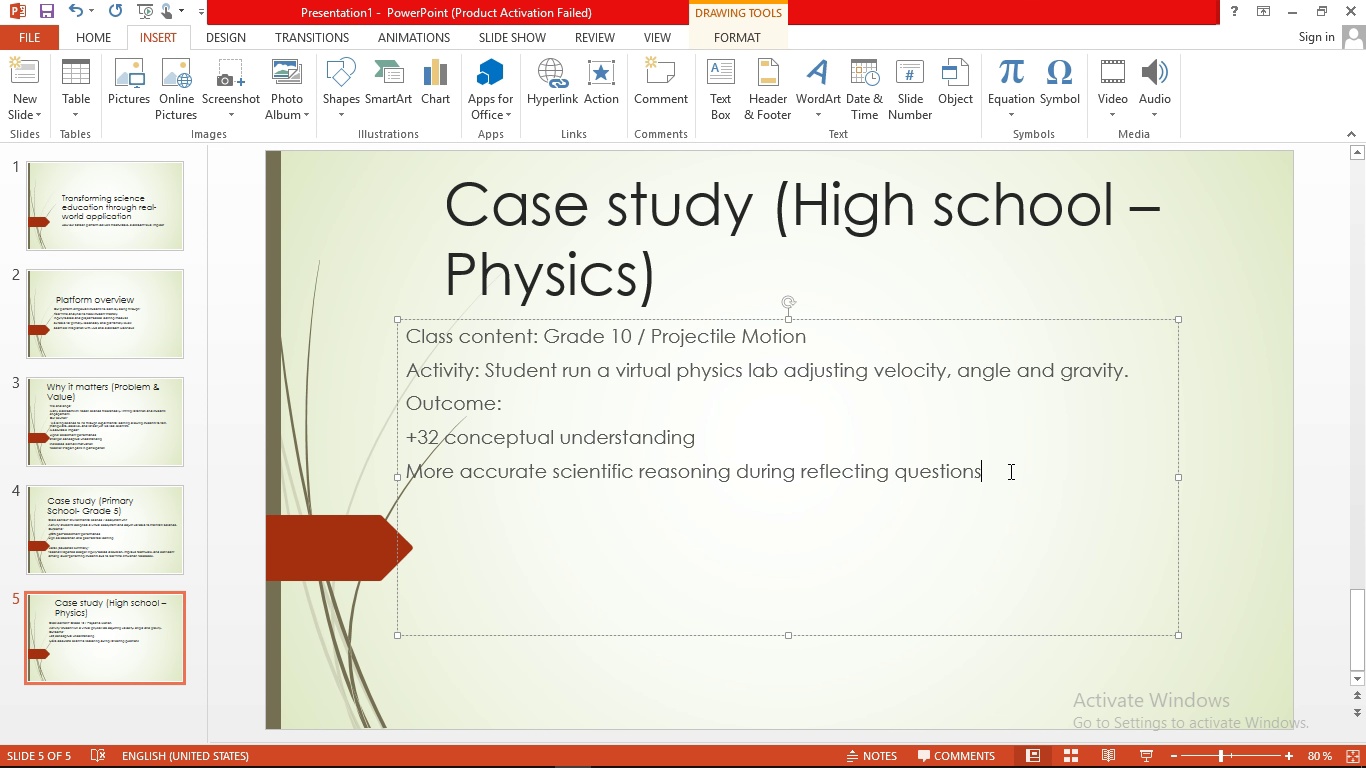 
key(Enter)
 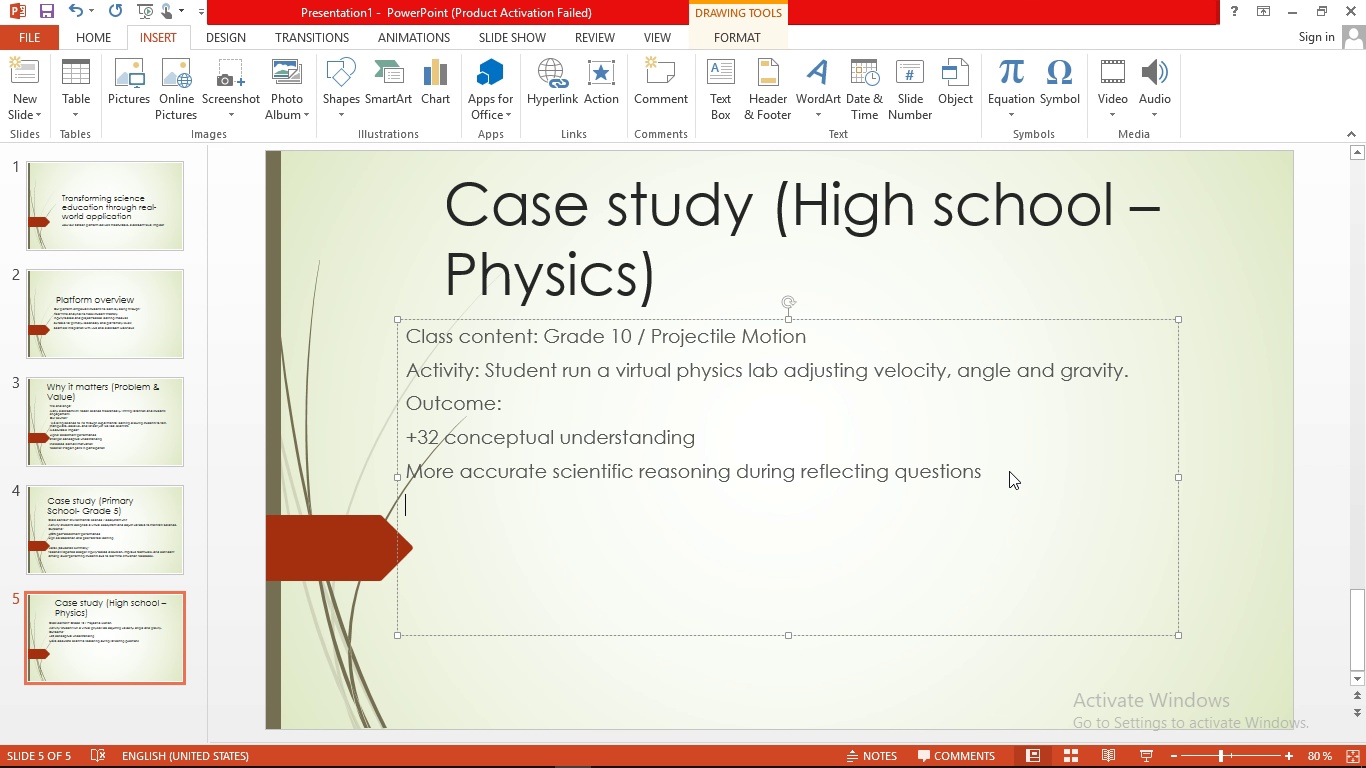 
key(Enter)
 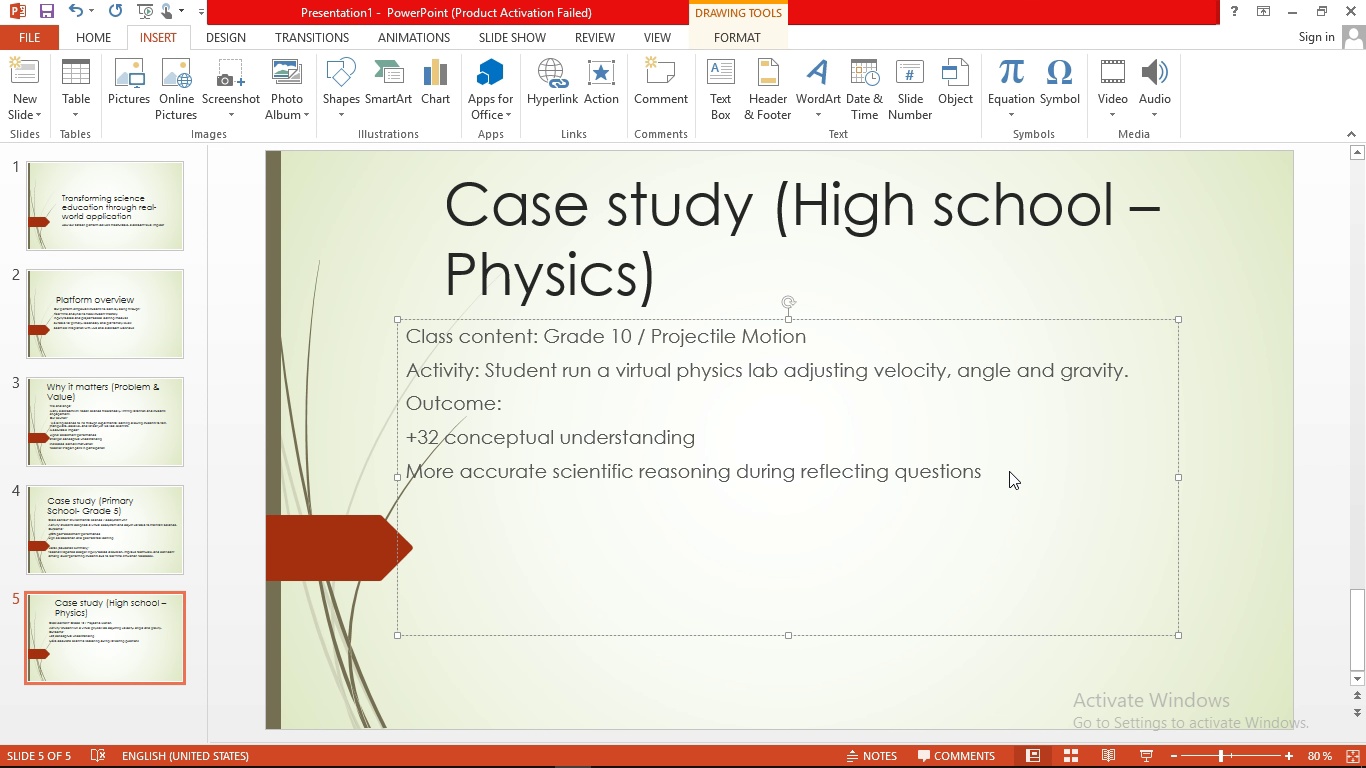 
key(Enter)
 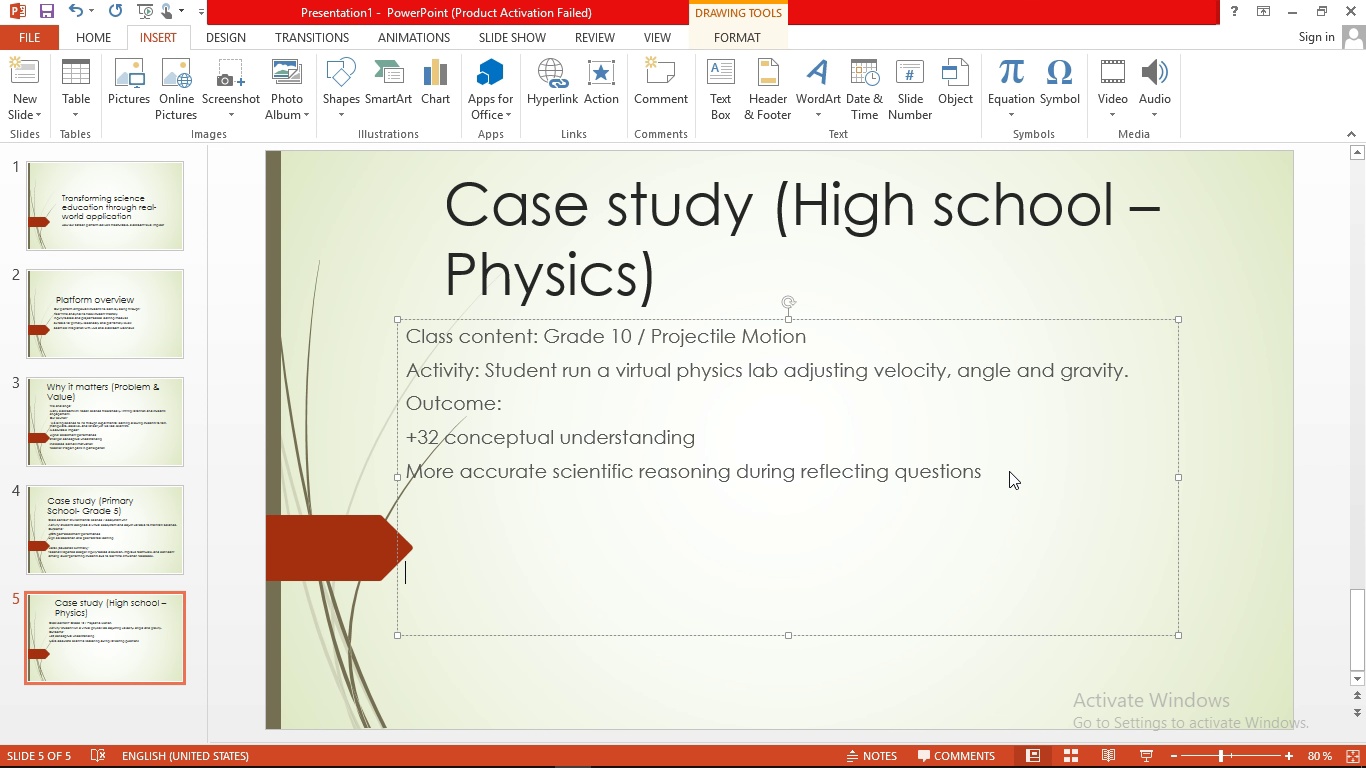 
type(Not )
key(Backspace)
type(e ())
 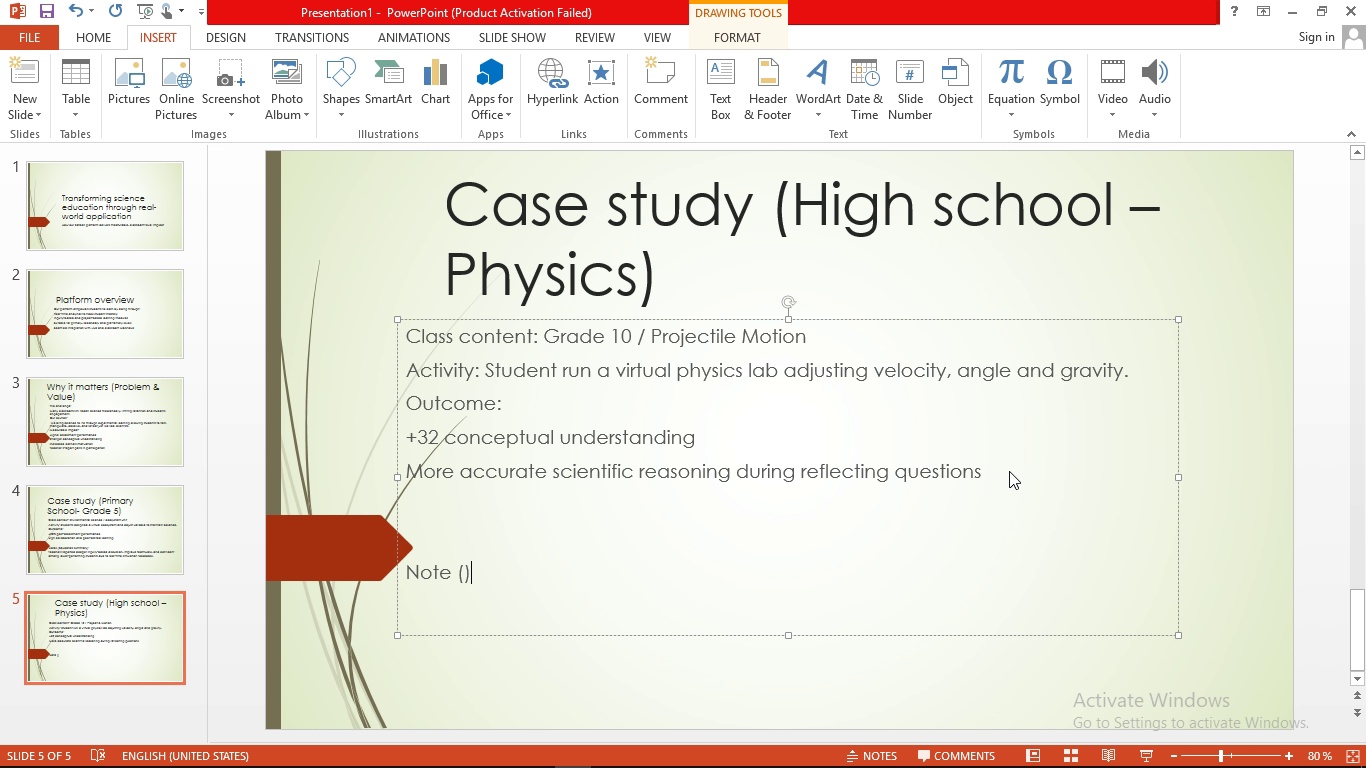 
key(ArrowLeft)
 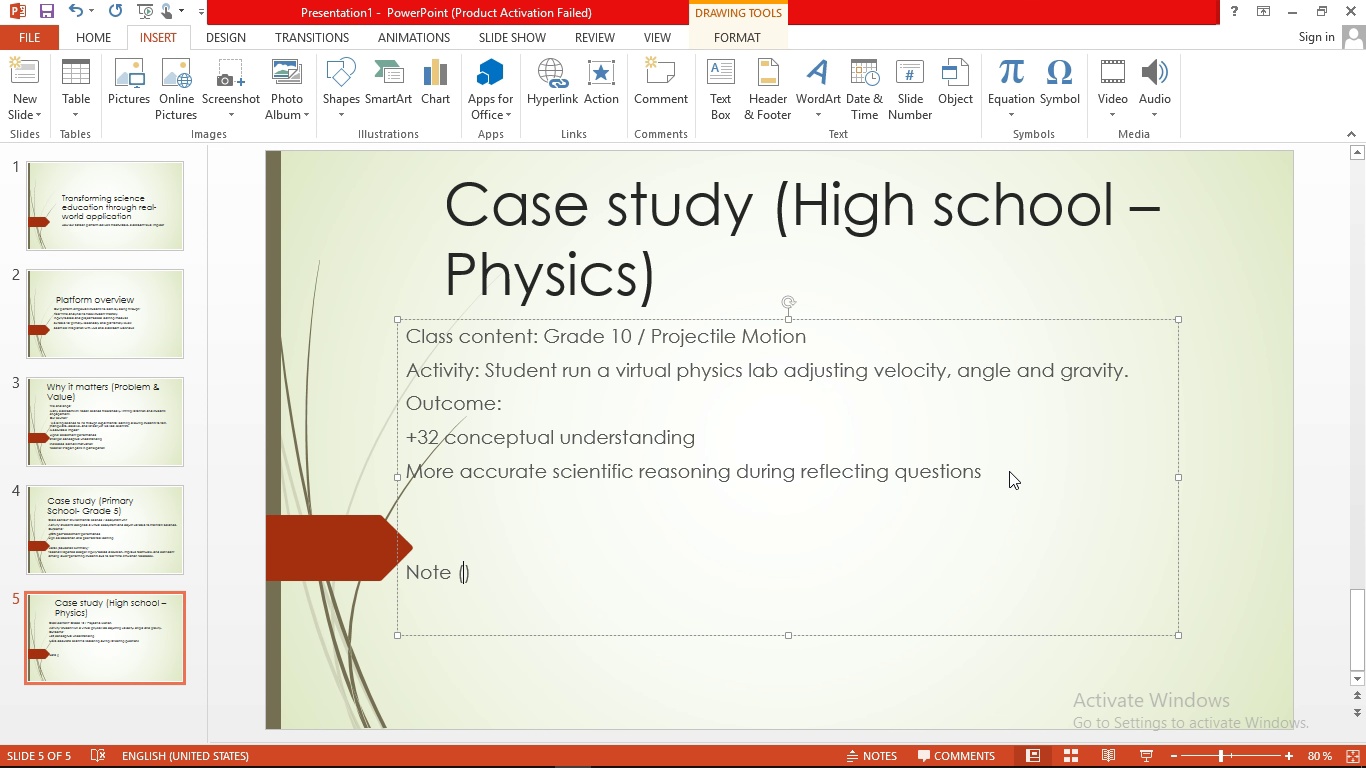 
type(Educators Summary )
key(Backspace)
 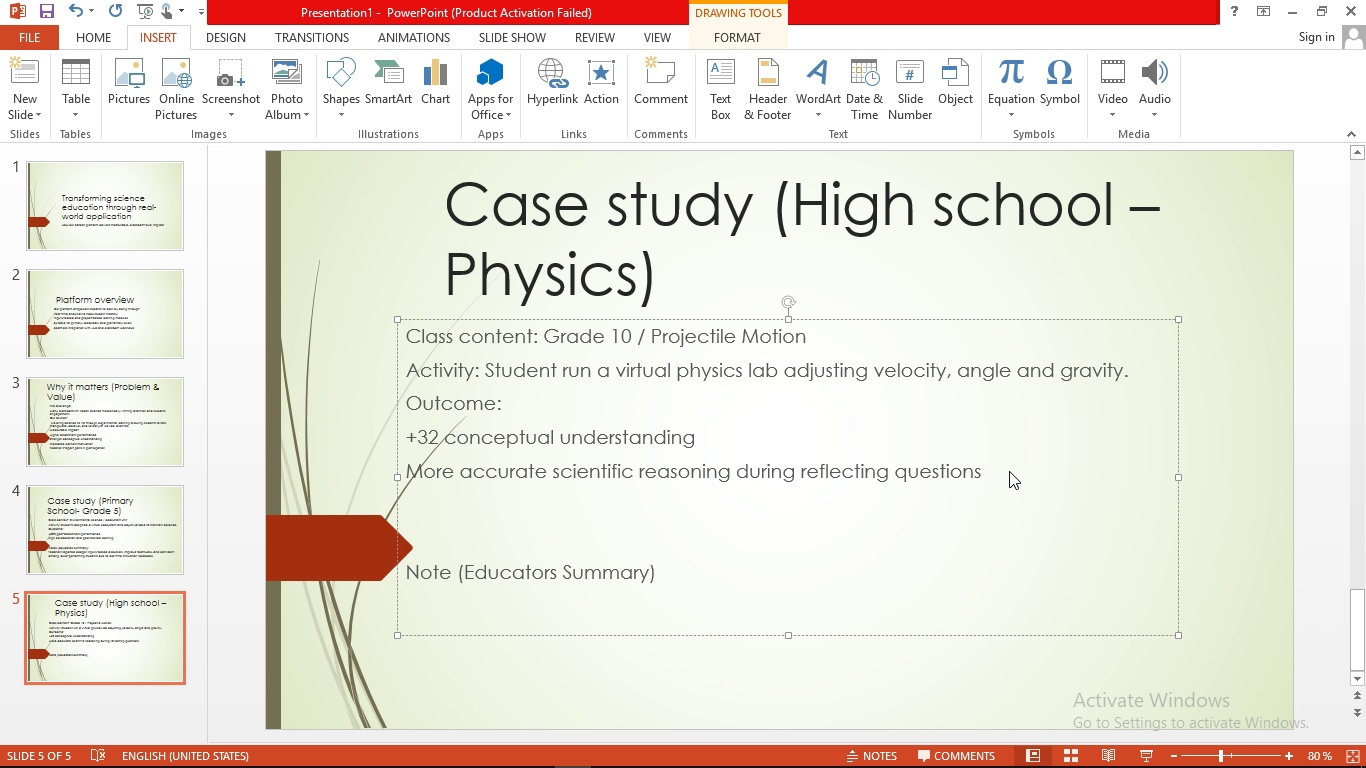 
key(ArrowRight)
 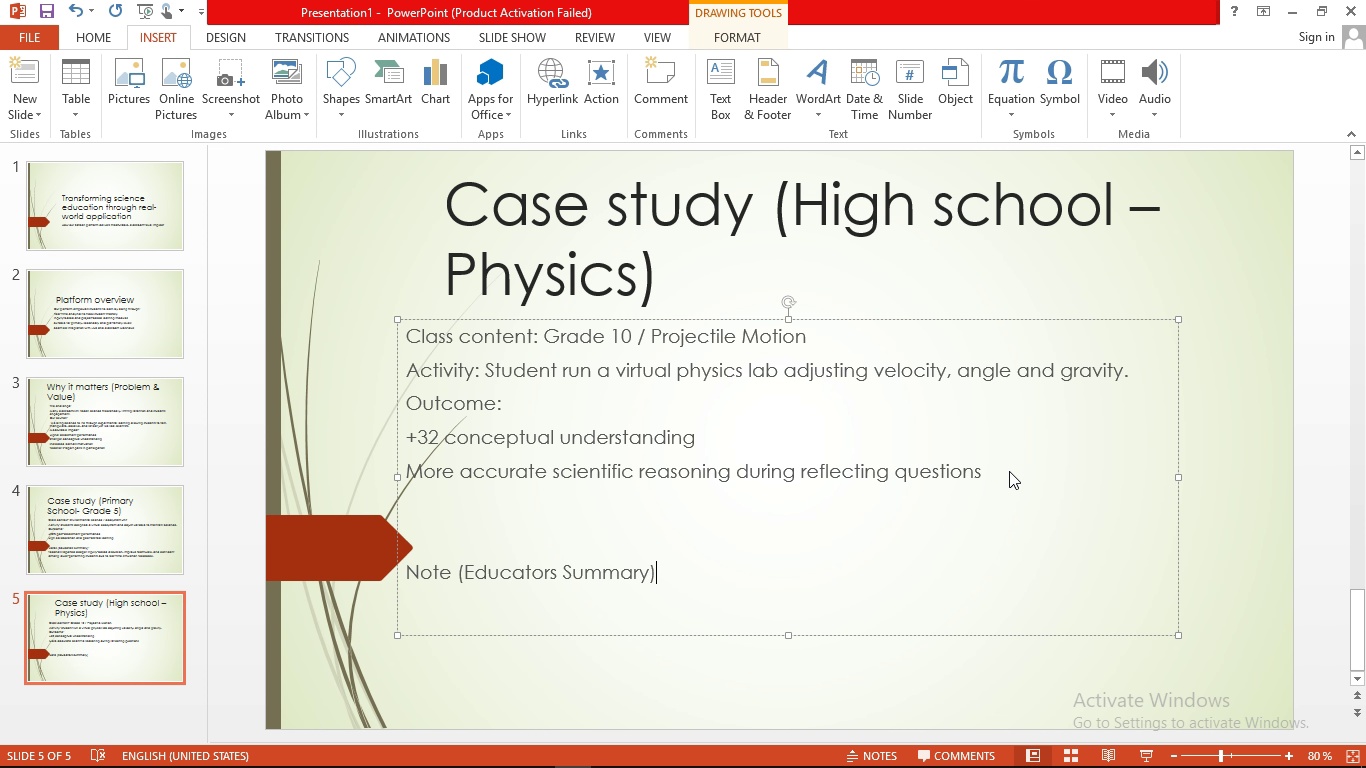 
key(Shift+Semicolon)
 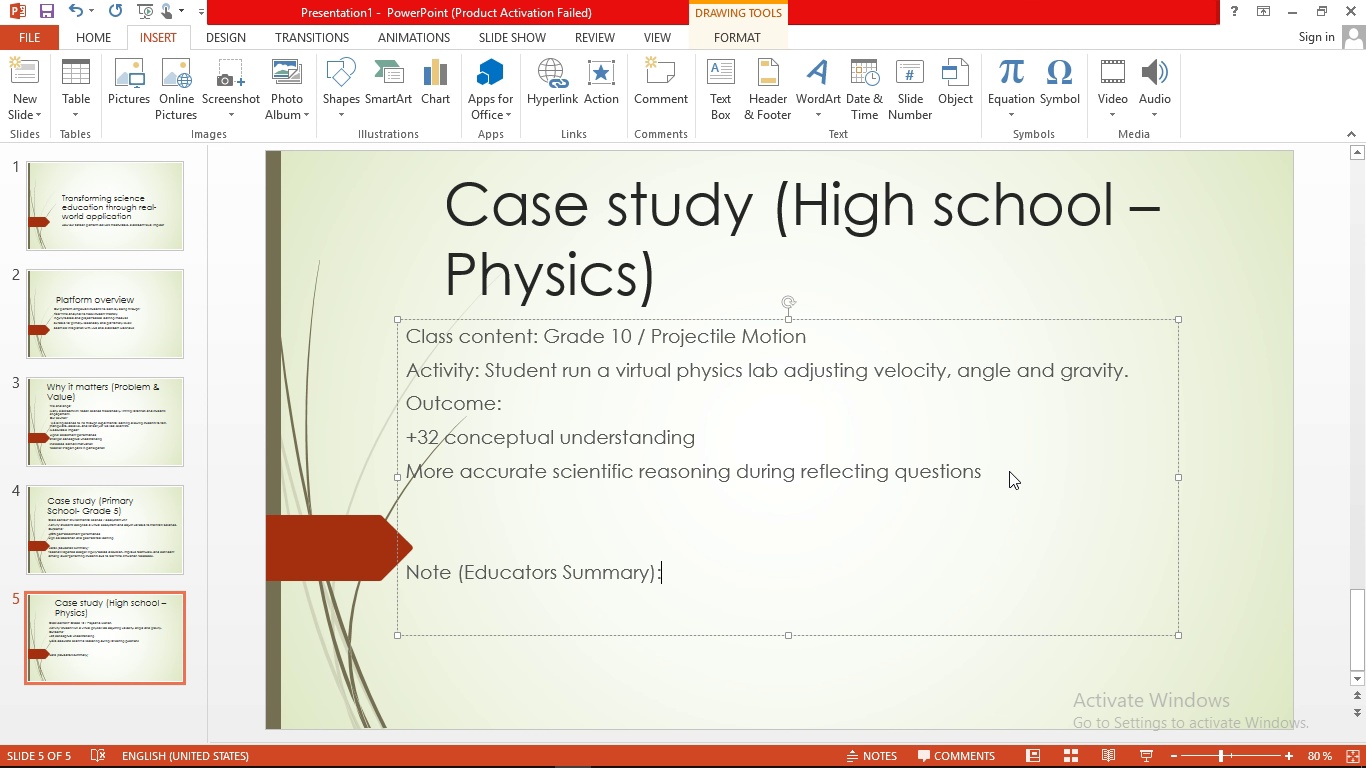 
key(Space)
 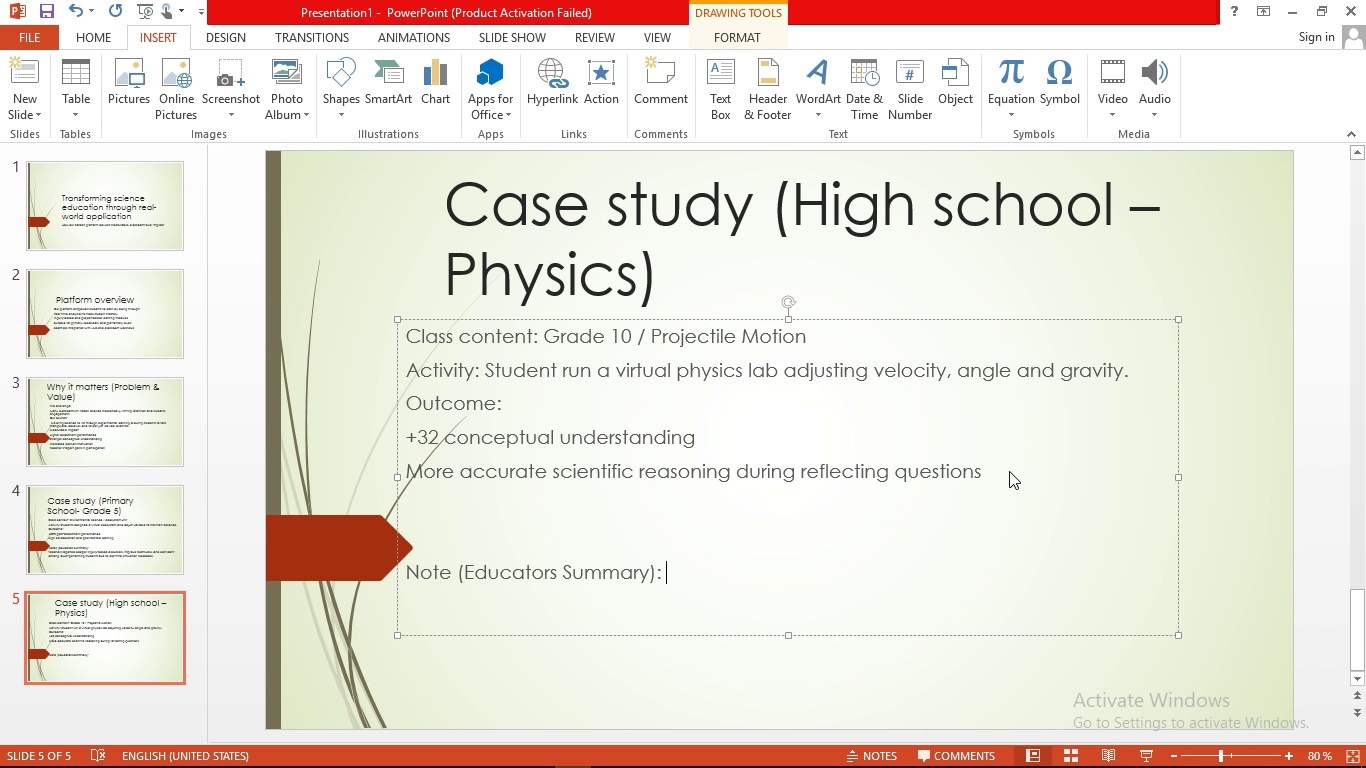 
key(Enter)
 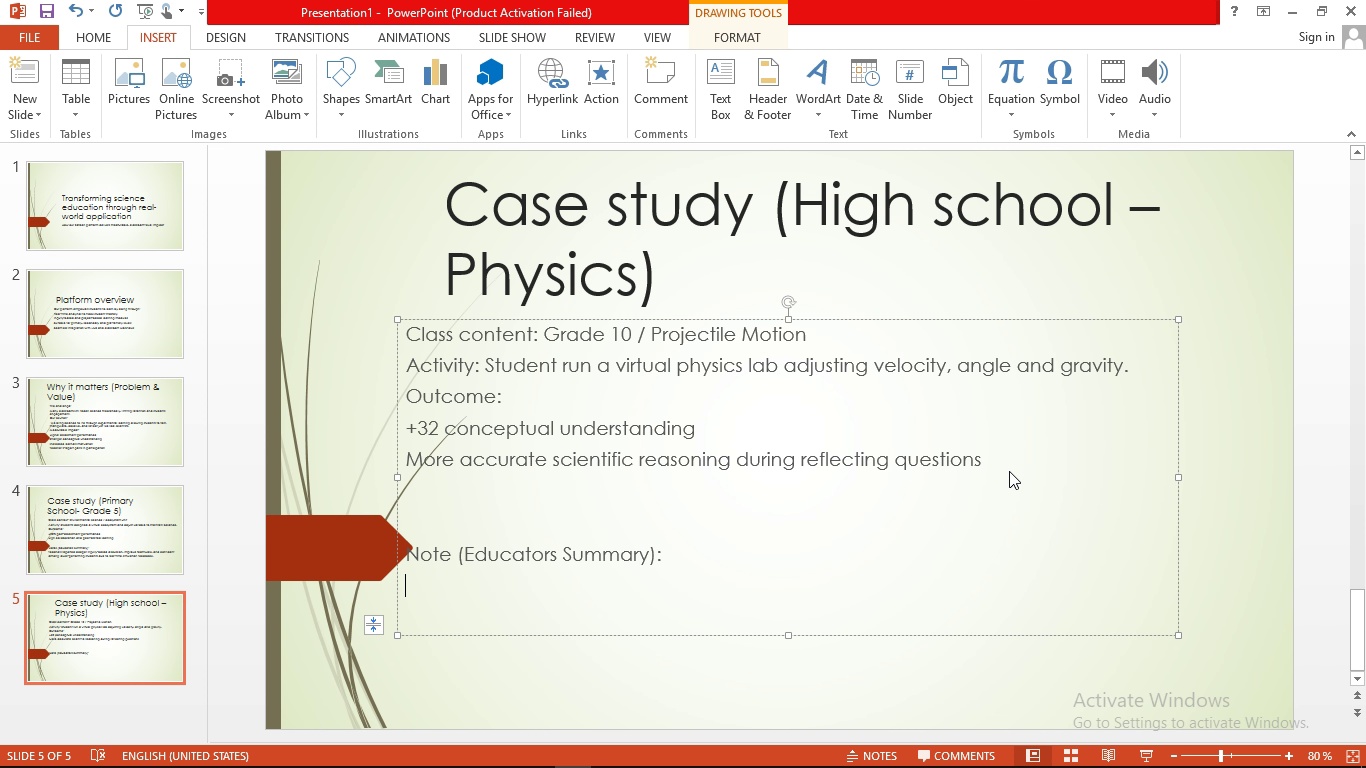 
wait(6.38)
 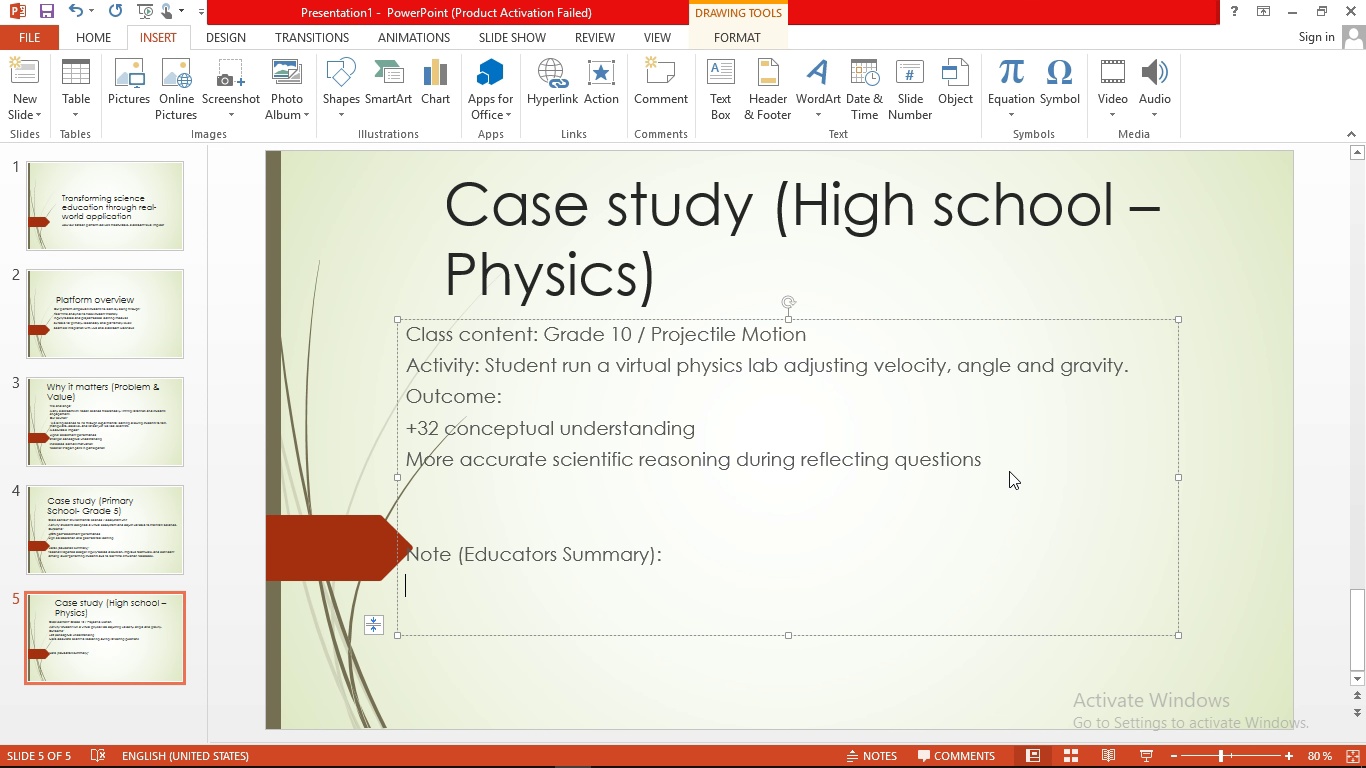 
type(Student were able to vituallix)
key(Backspace)
type(ze )
 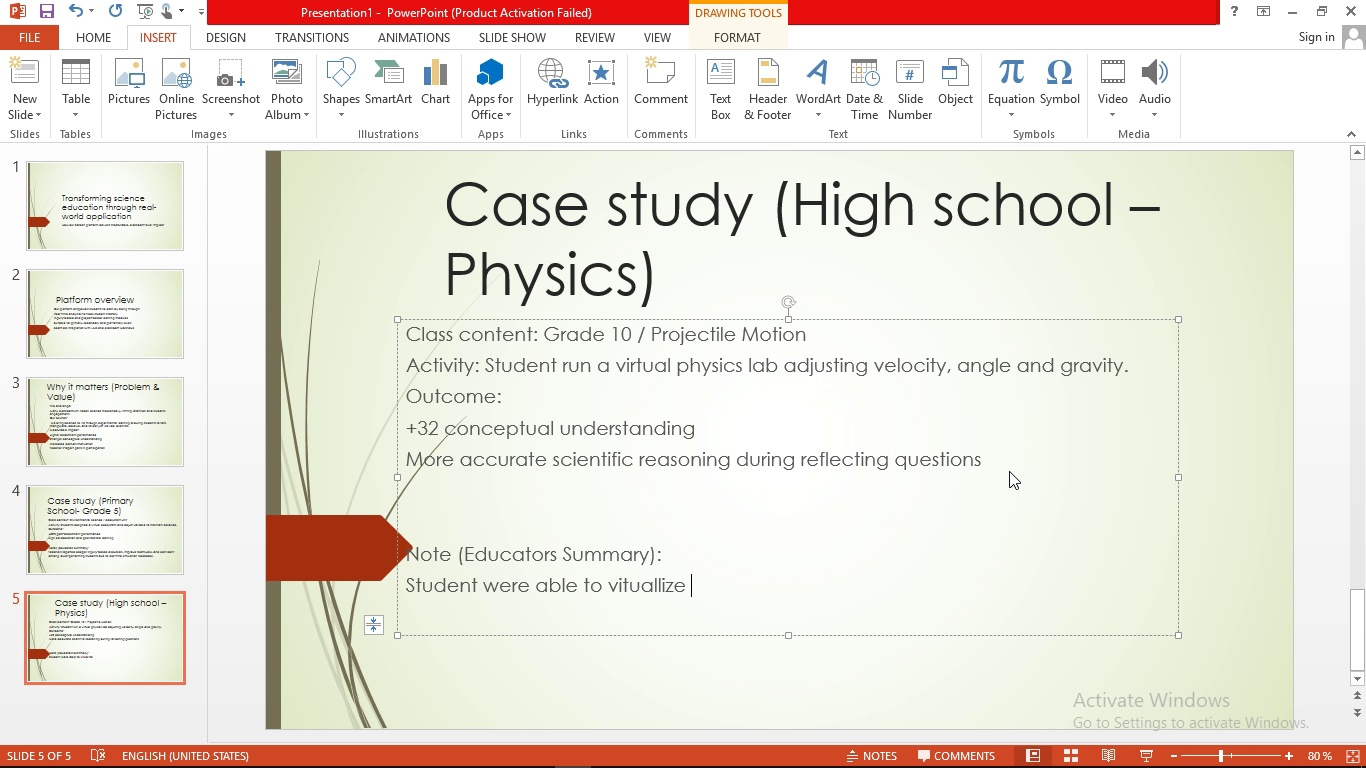 
type(cause )
 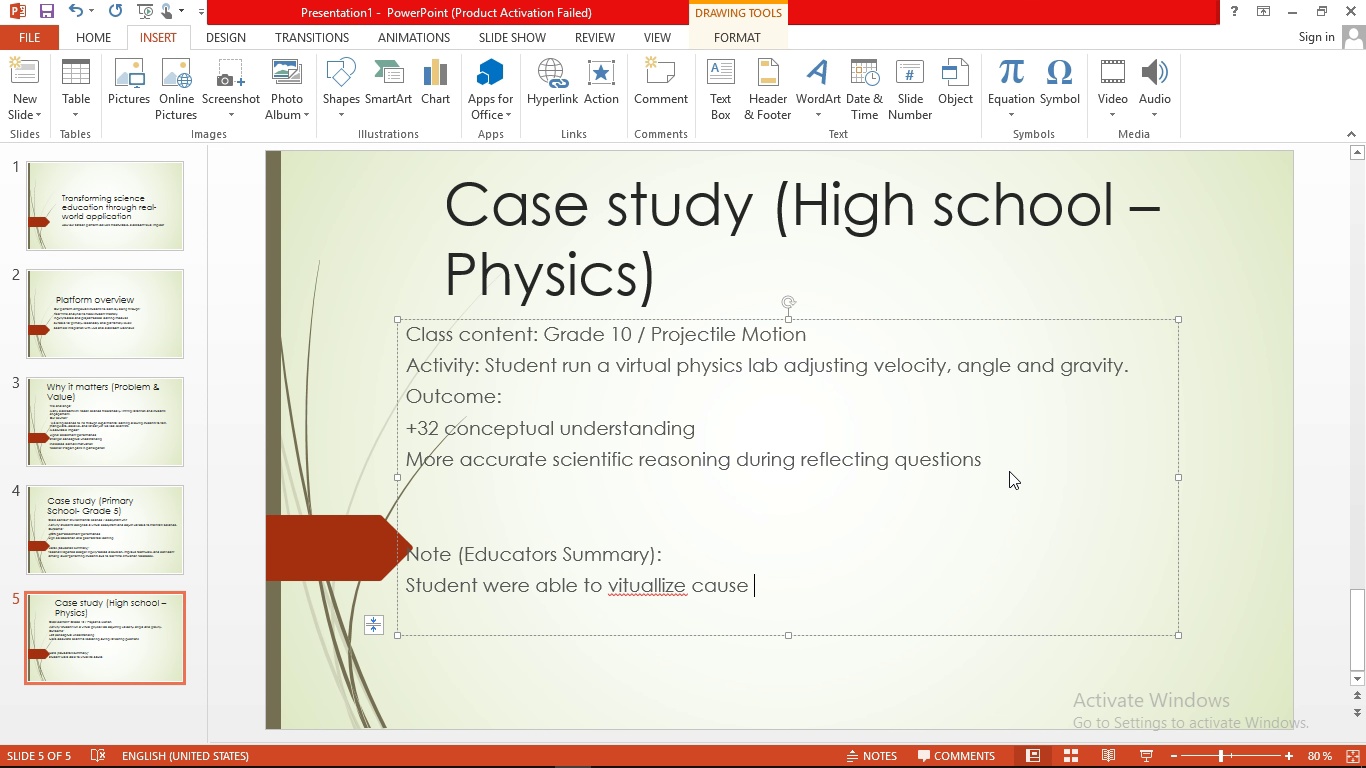 
type(and effect re;l)
key(Backspace)
key(Backspace)
type(lationship )
key(Backspace)
type(, leading )
 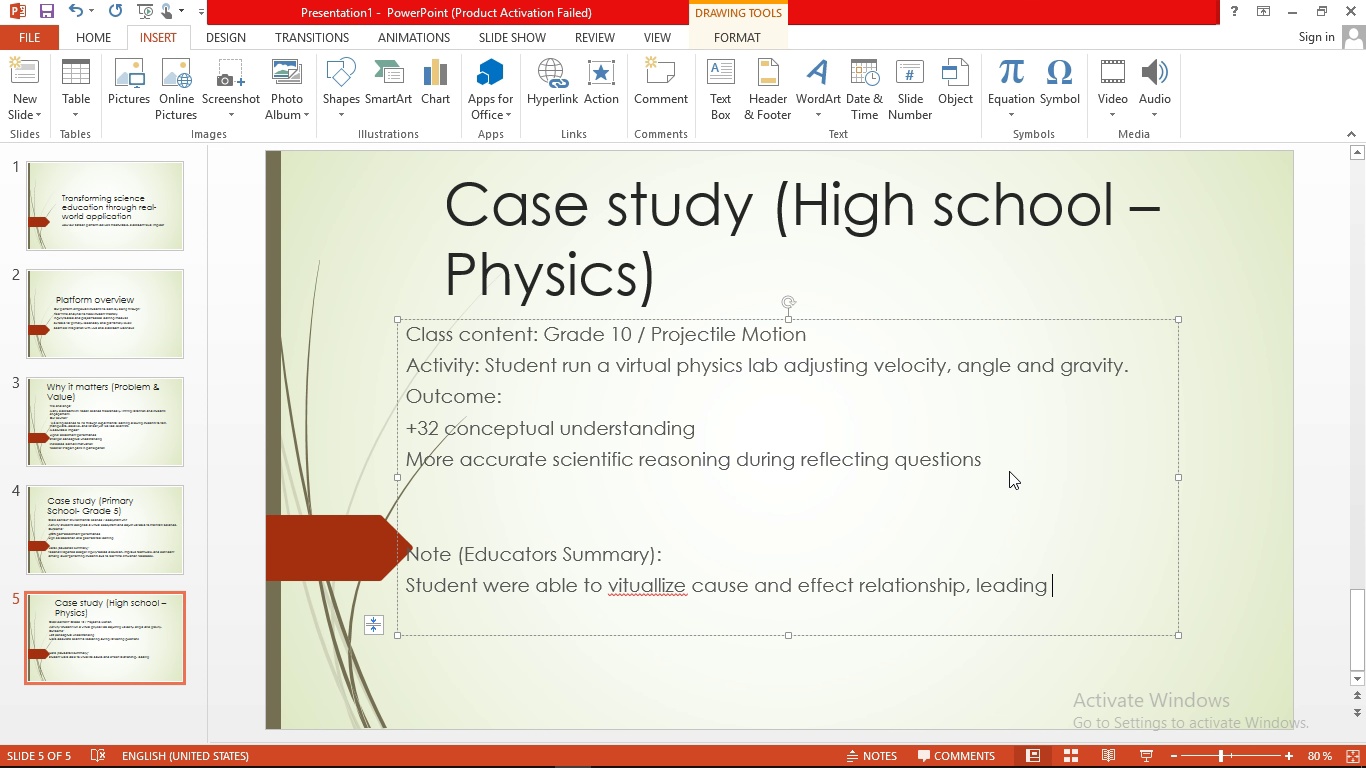 
wait(7.16)
 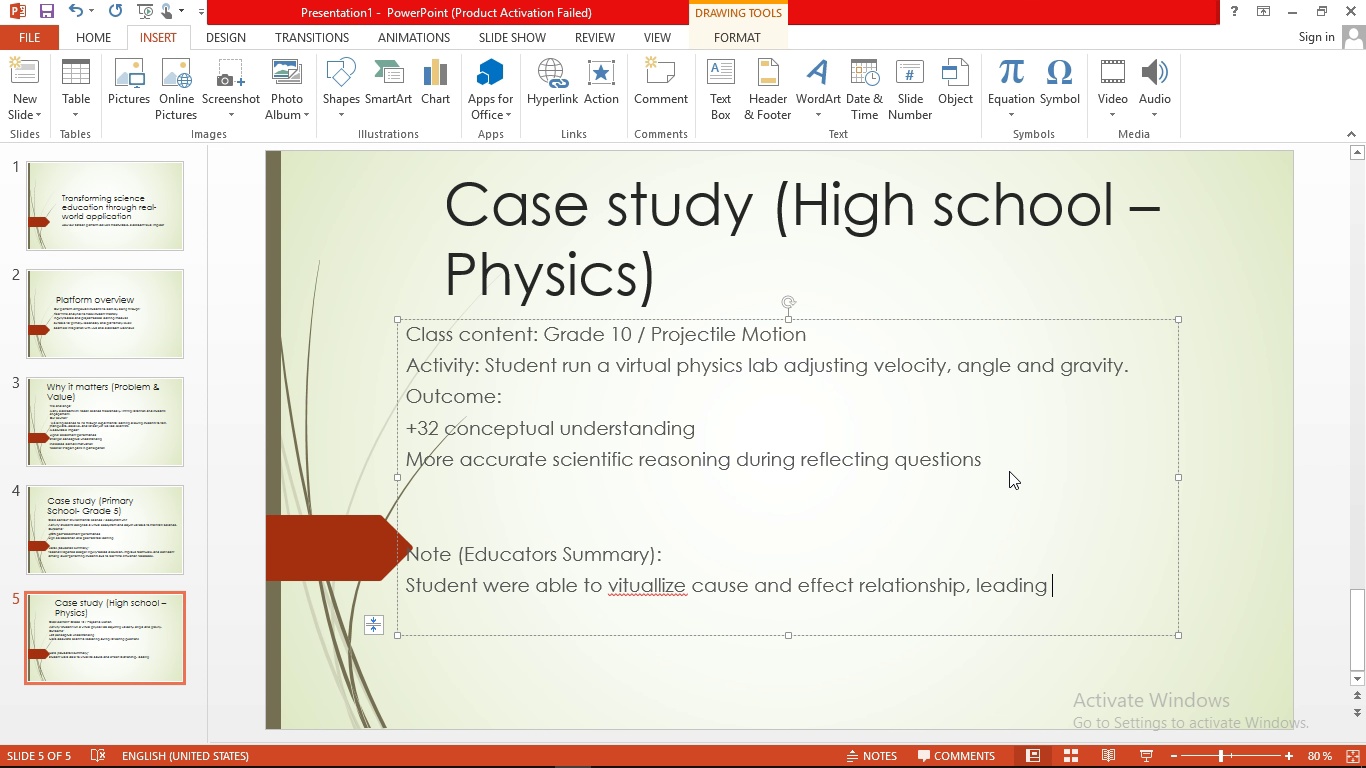 
type(to stronger transfer of l)
key(Backspace)
key(Backspace)
type( knowledge )
 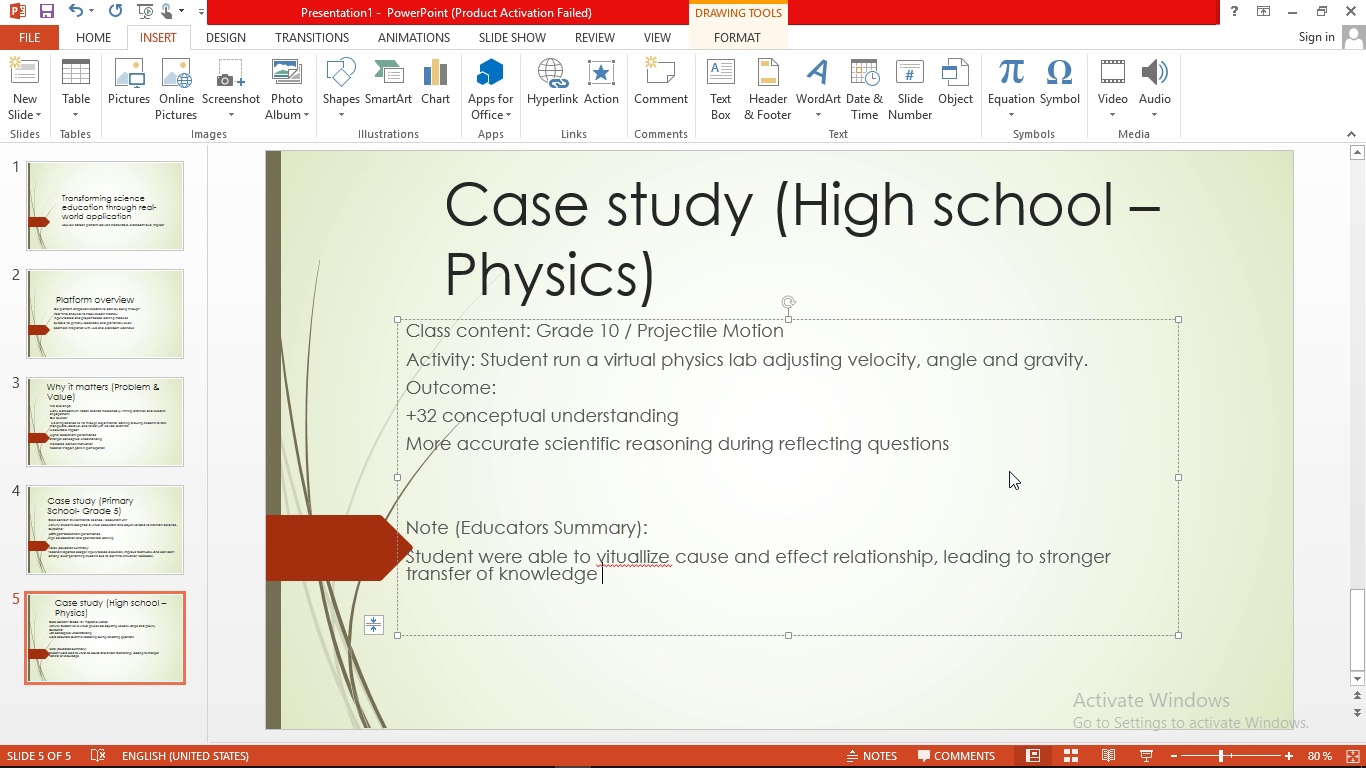 
wait(5.93)
 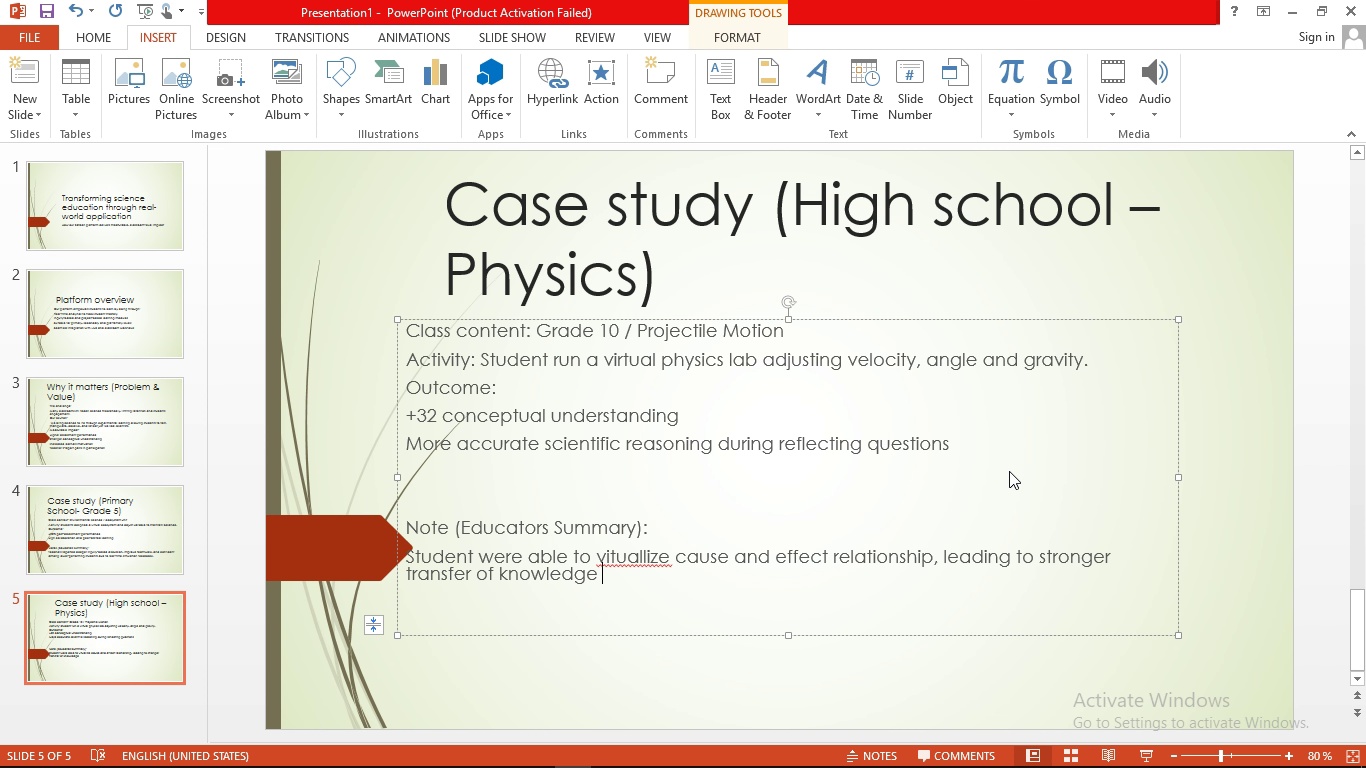 
type(in to real-world problem-sloving )
 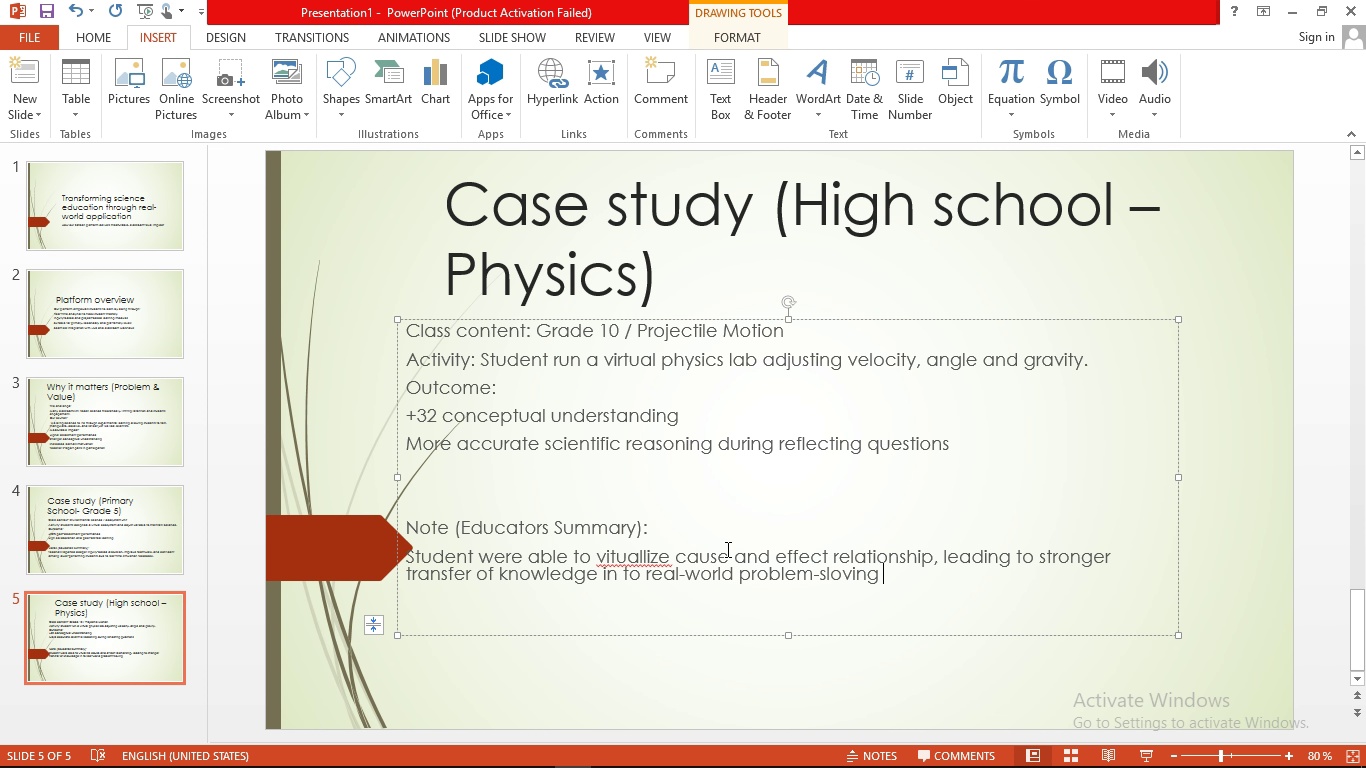 
left_click([603, 584])
 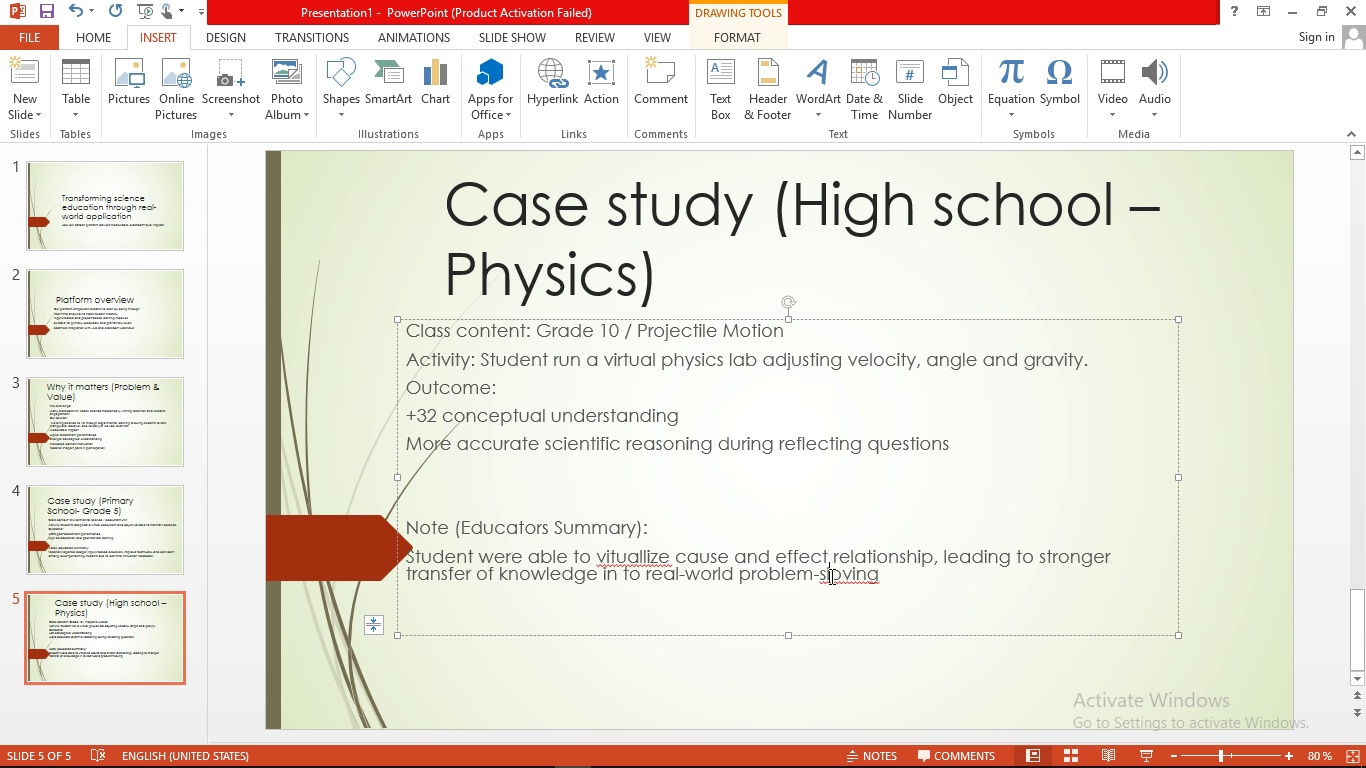 
right_click([830, 576])
 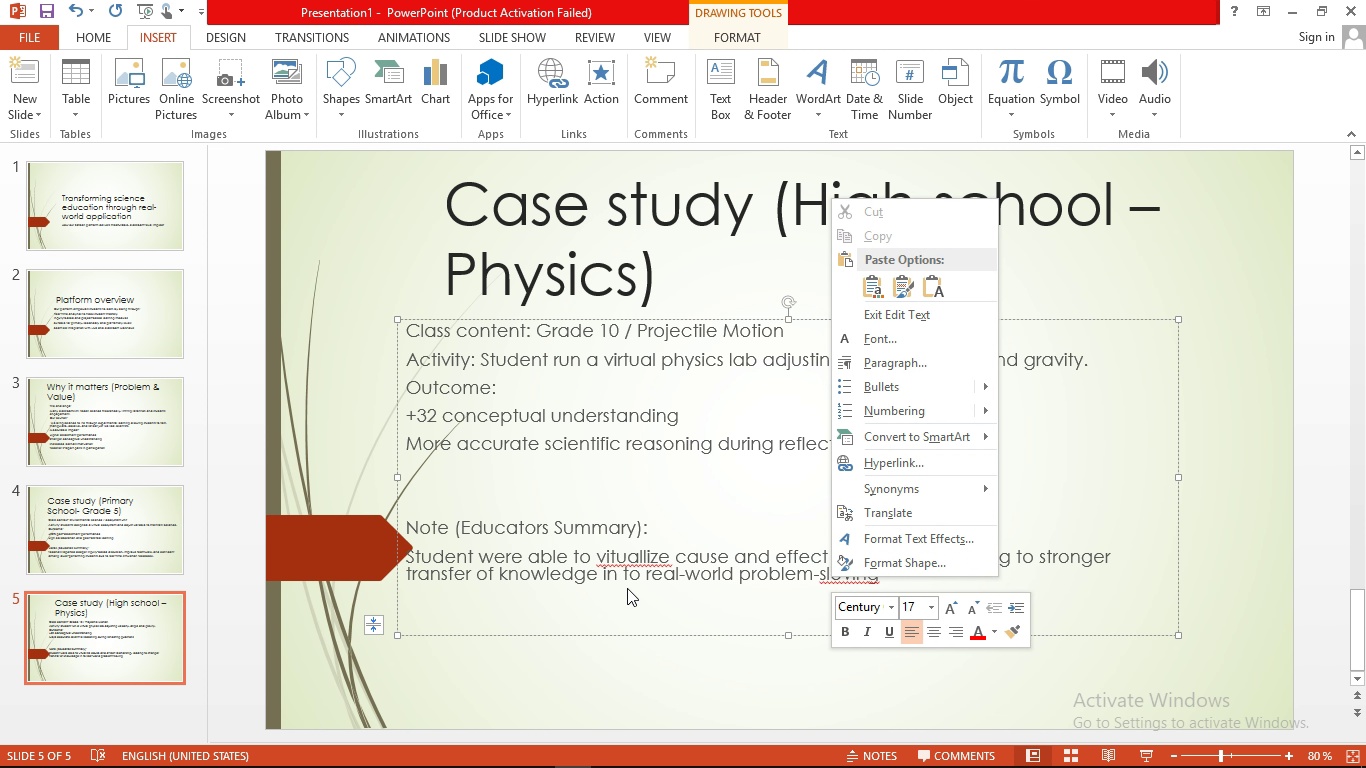 
left_click([627, 588])
 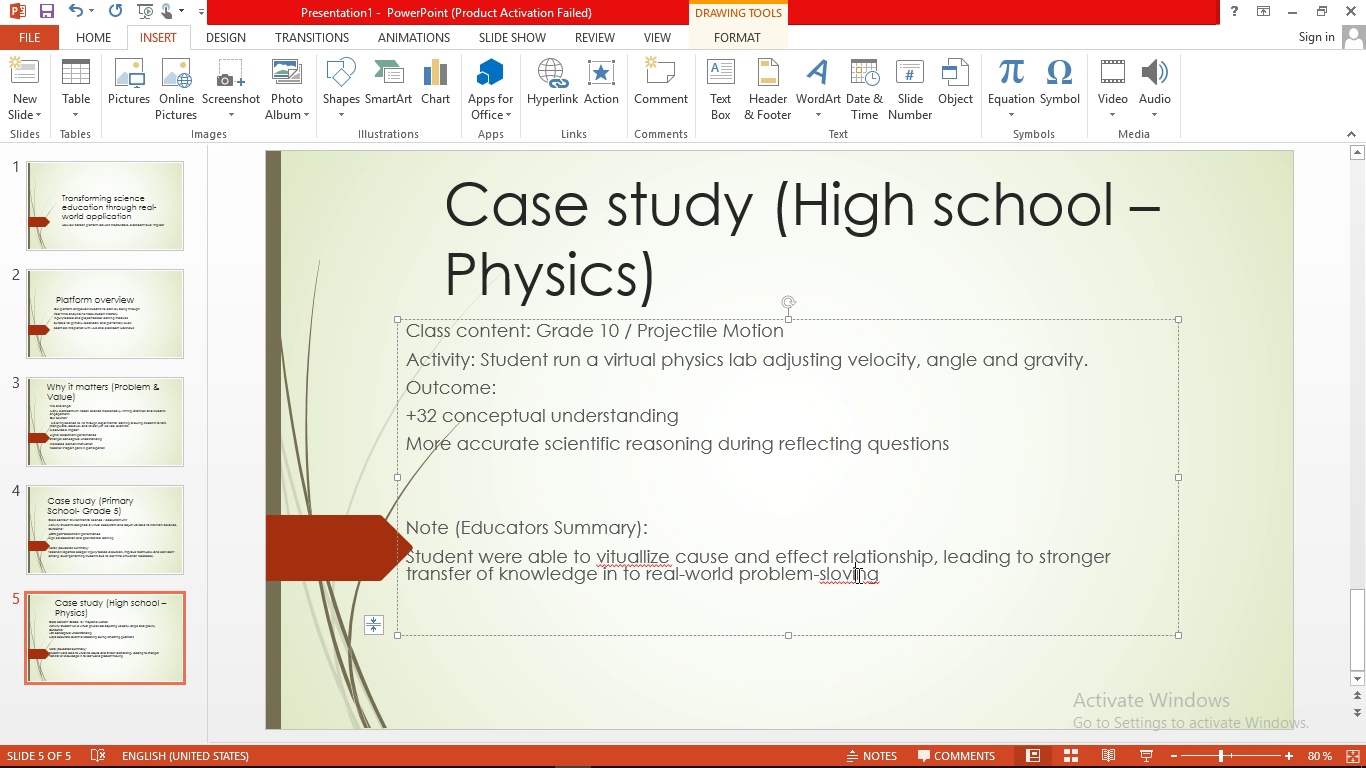 
right_click([857, 575])
 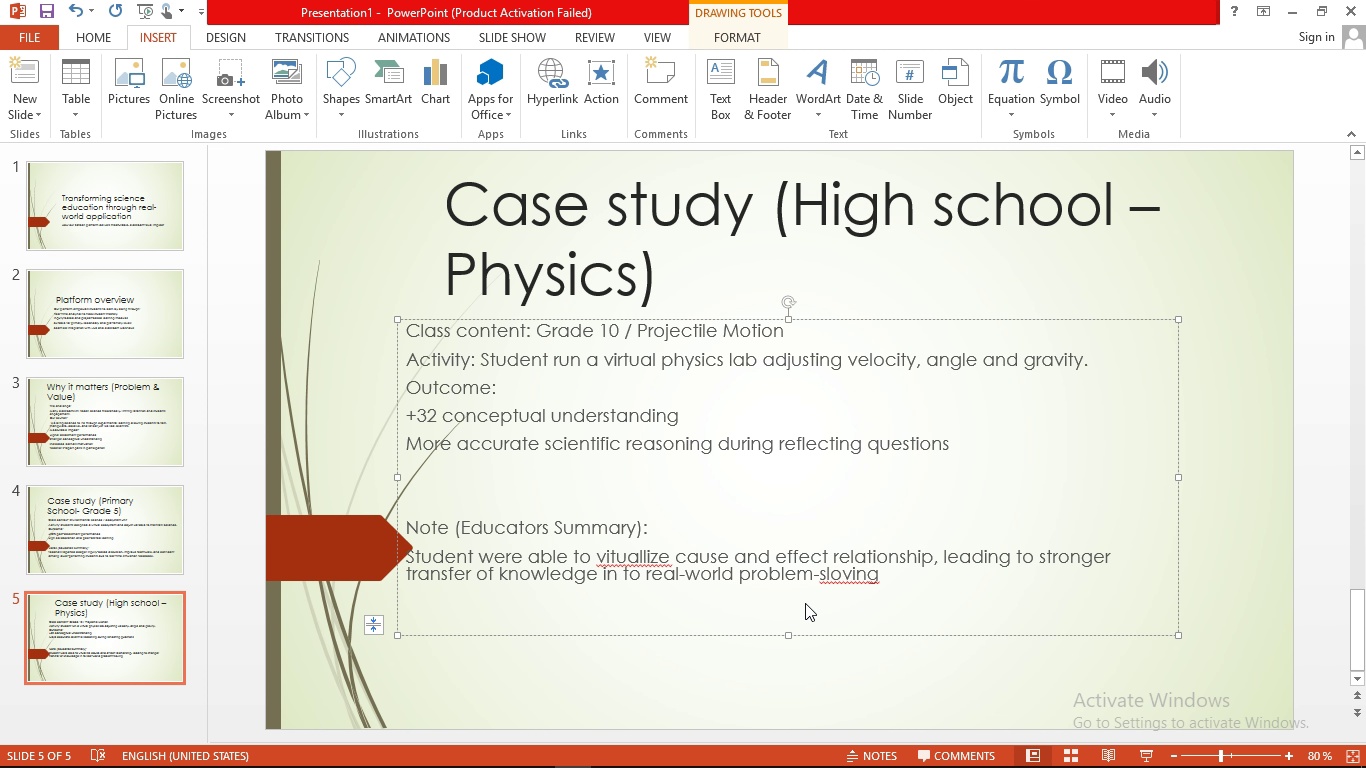 
left_click([805, 603])
 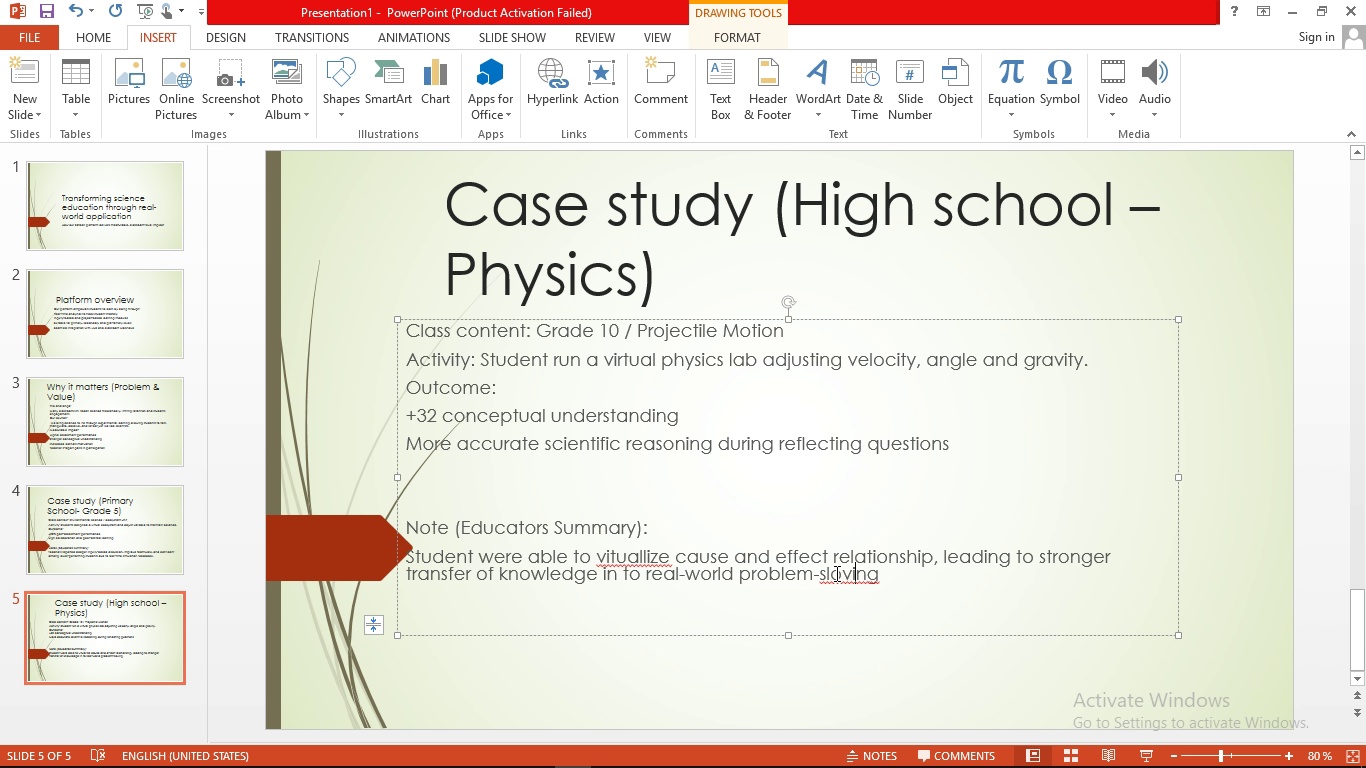 
left_click([835, 573])
 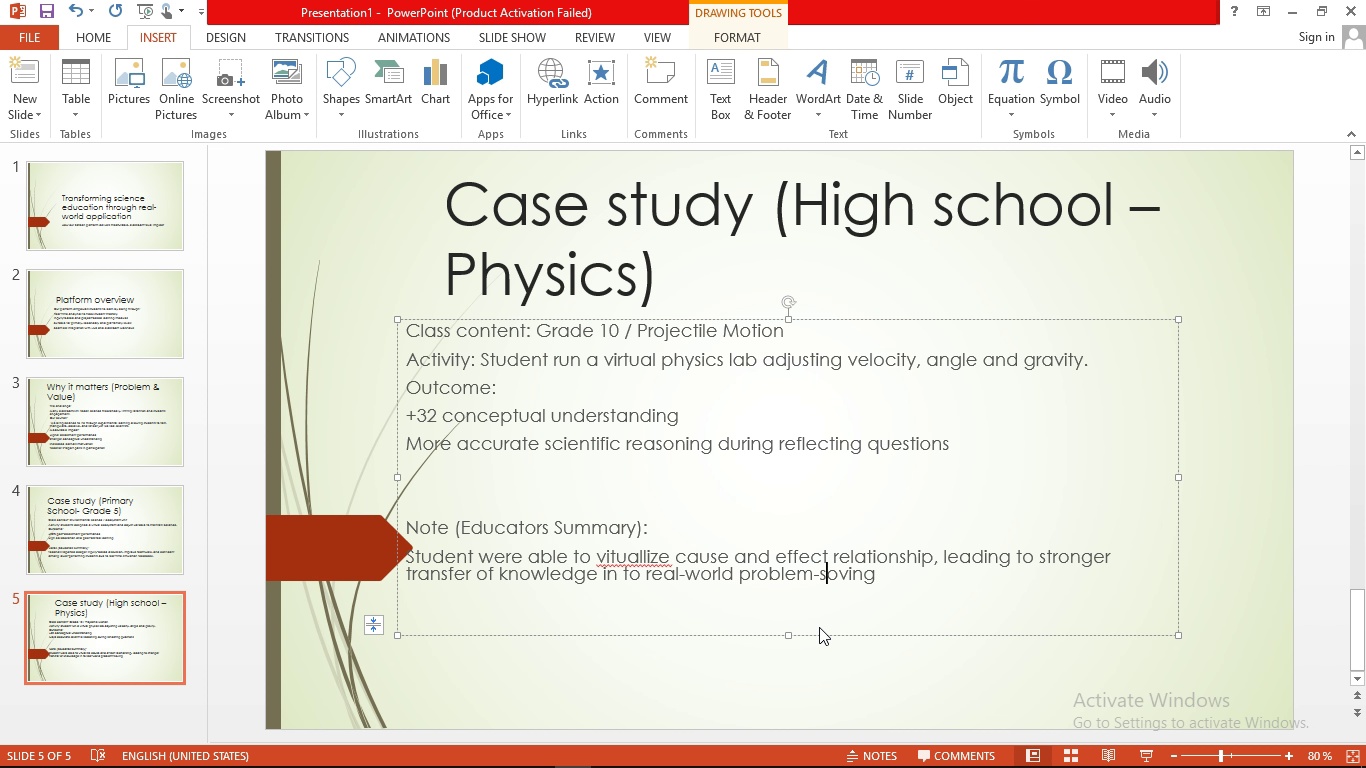 
key(Backspace)
 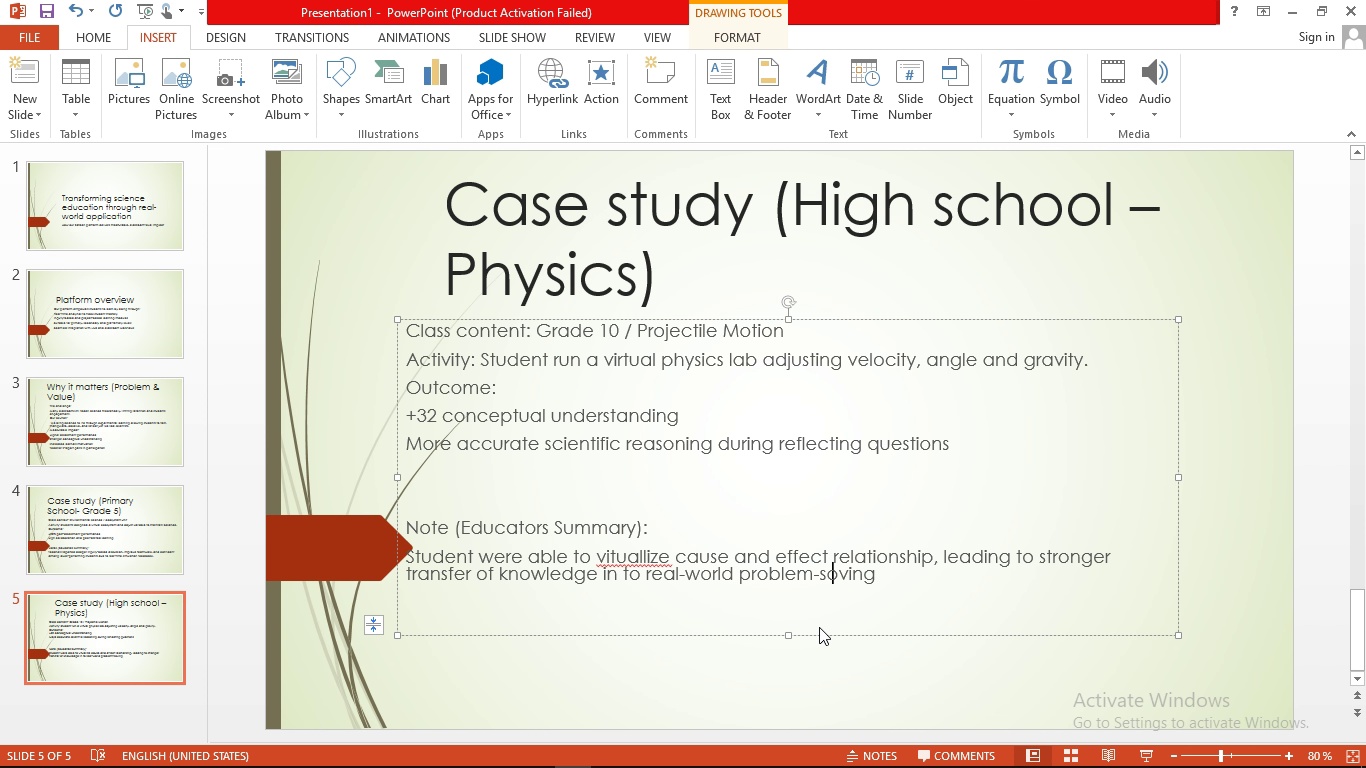 
key(ArrowRight)
 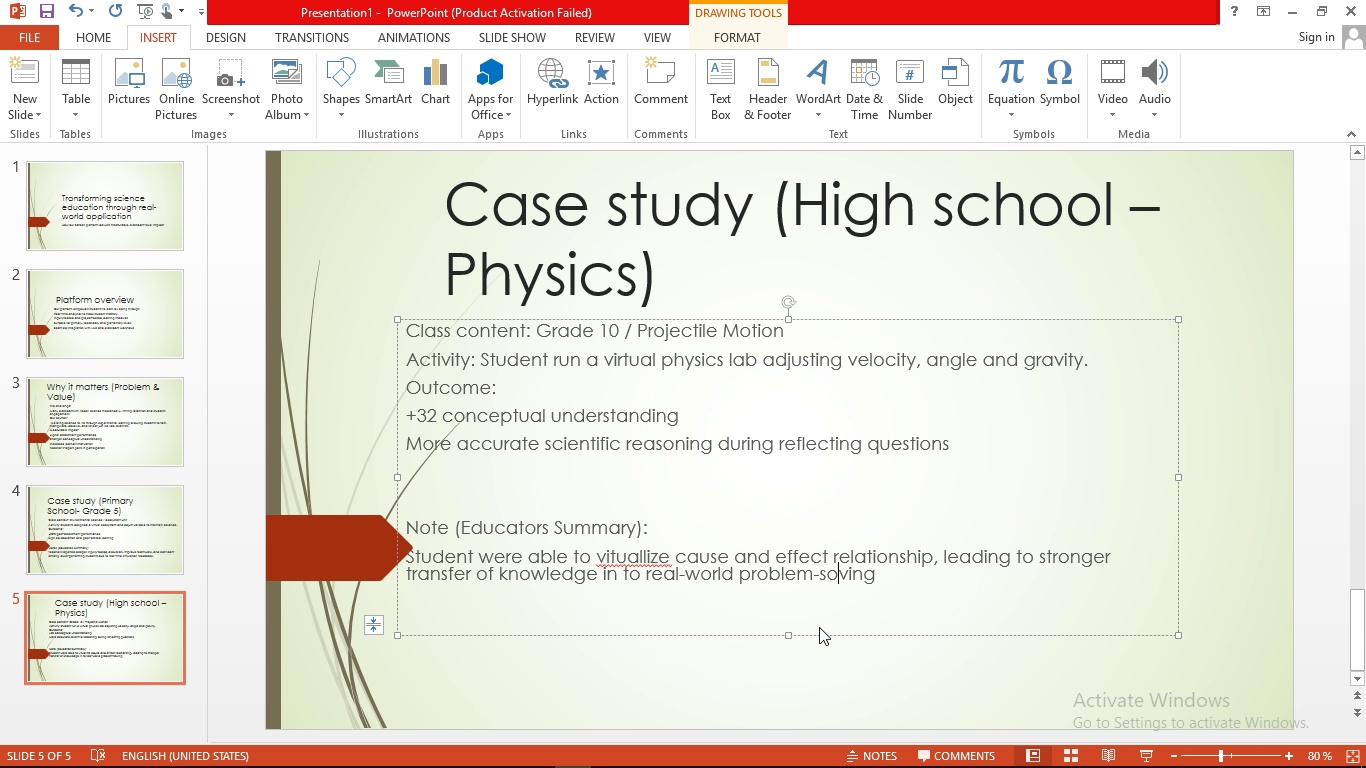 
key(L)
 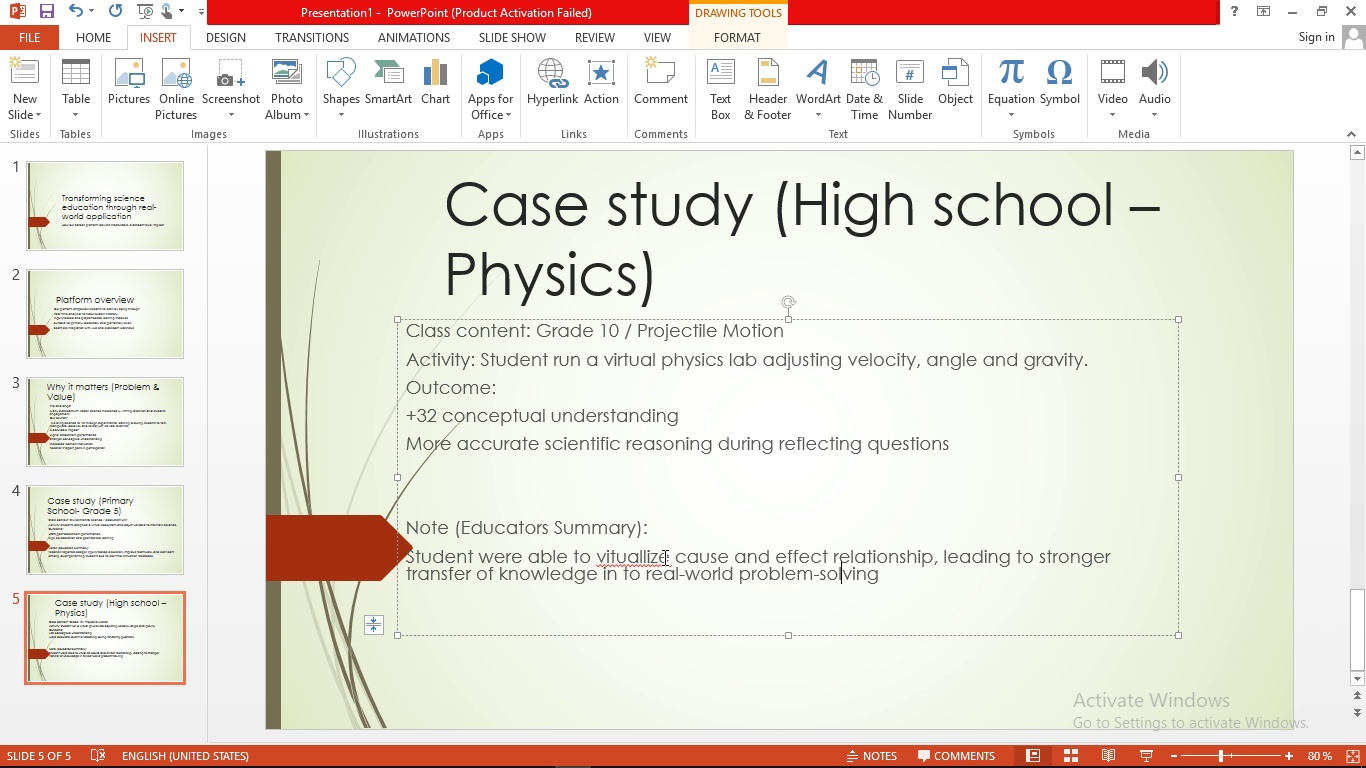 
right_click([639, 556])
 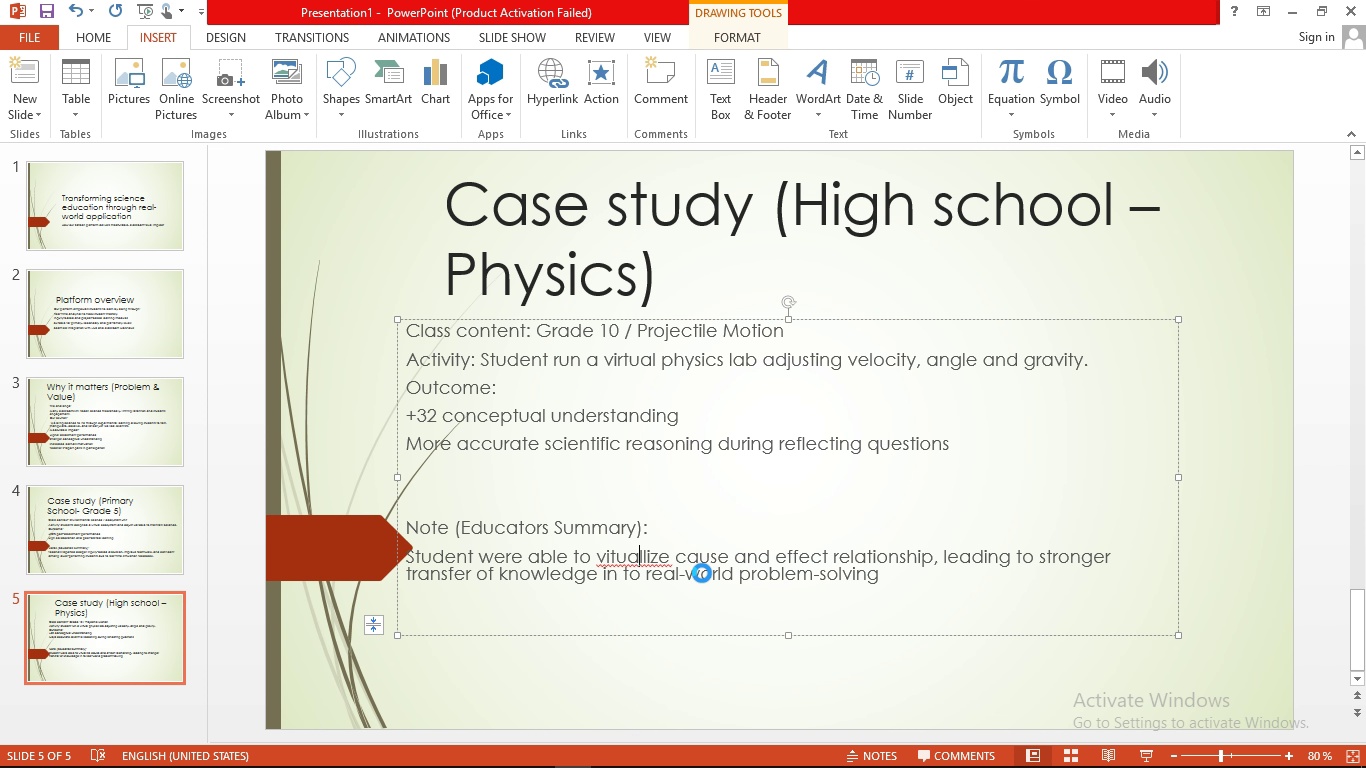 
left_click([702, 573])
 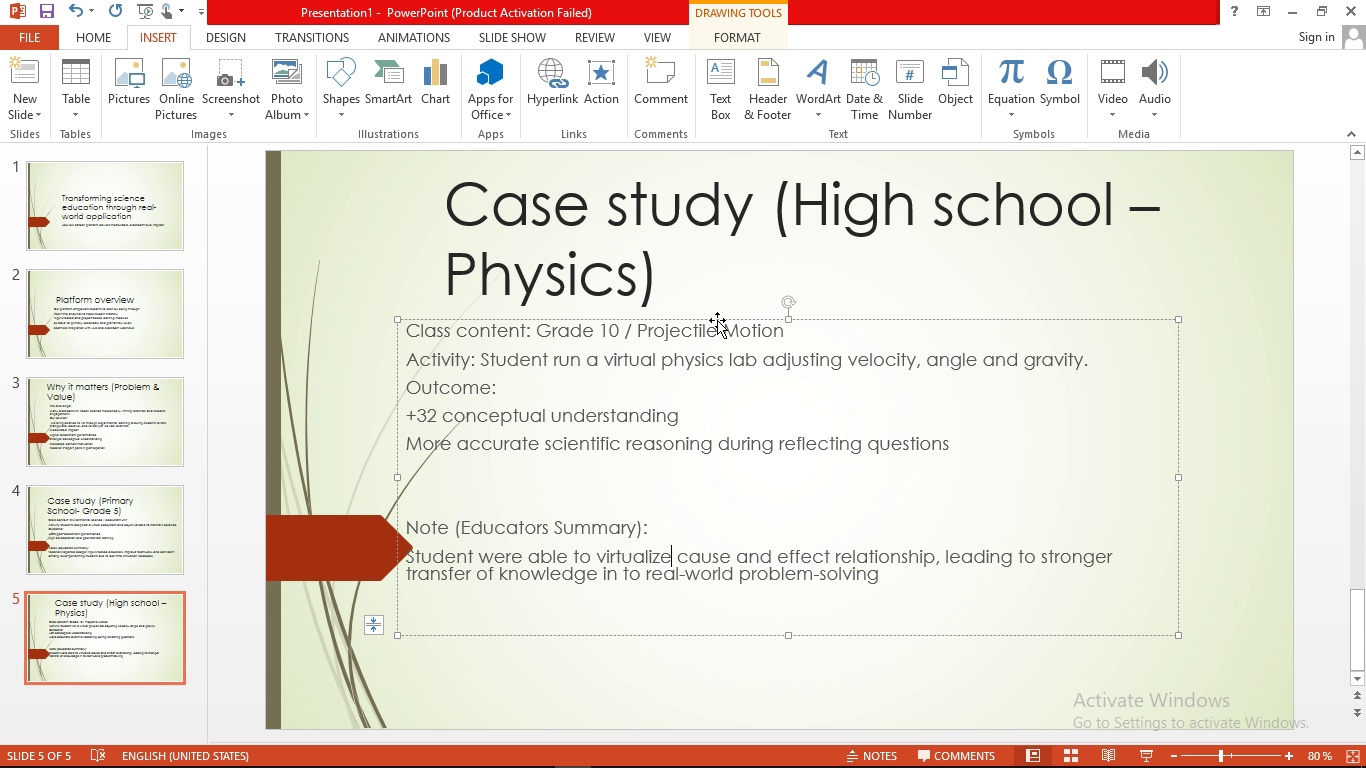 
left_click([876, 574])
 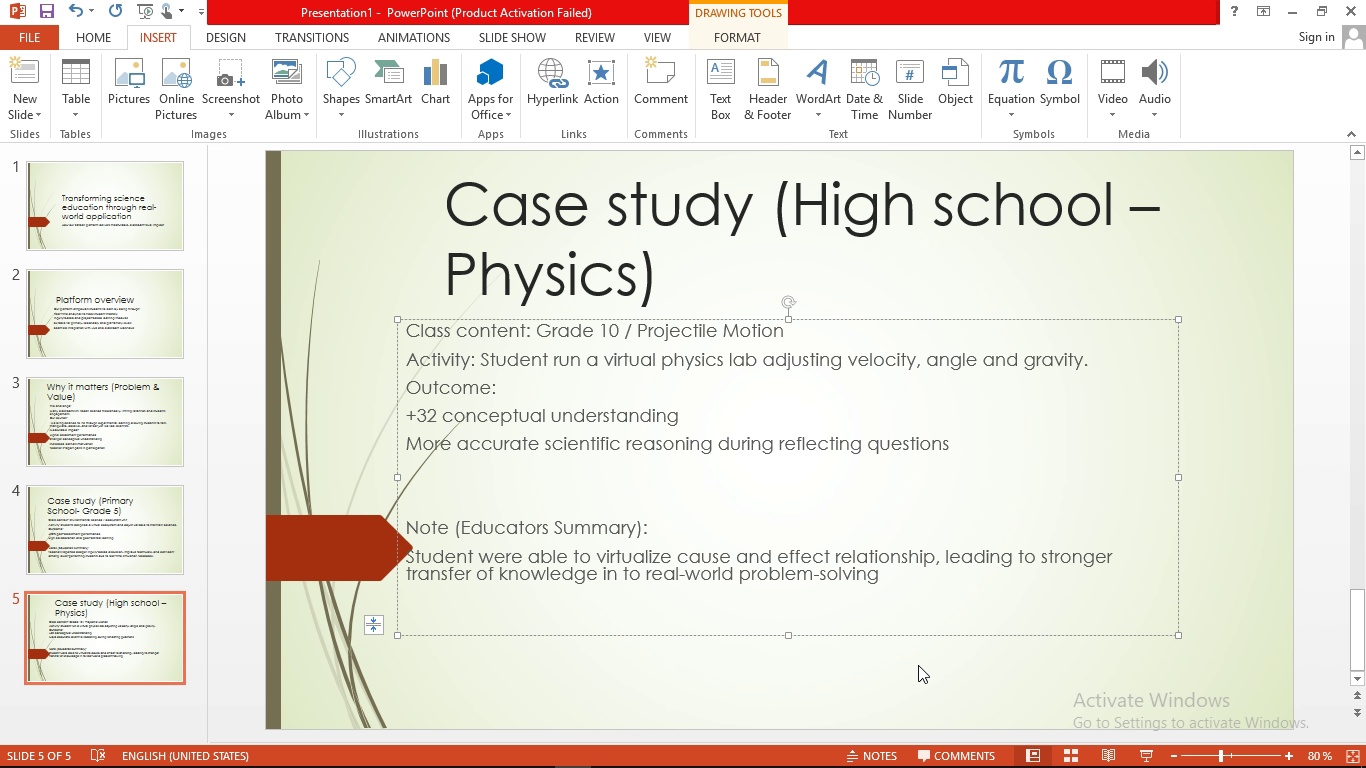 
key(Period)
 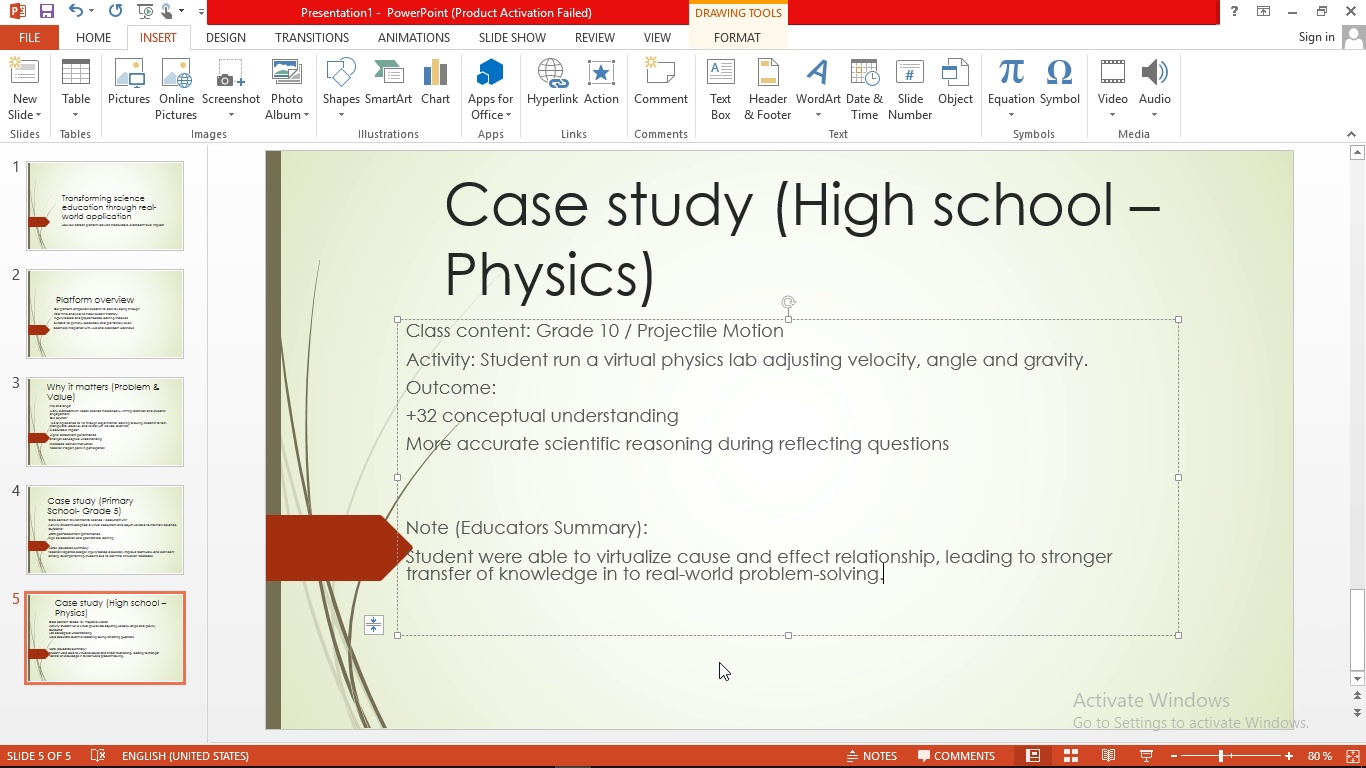 
wait(7.73)
 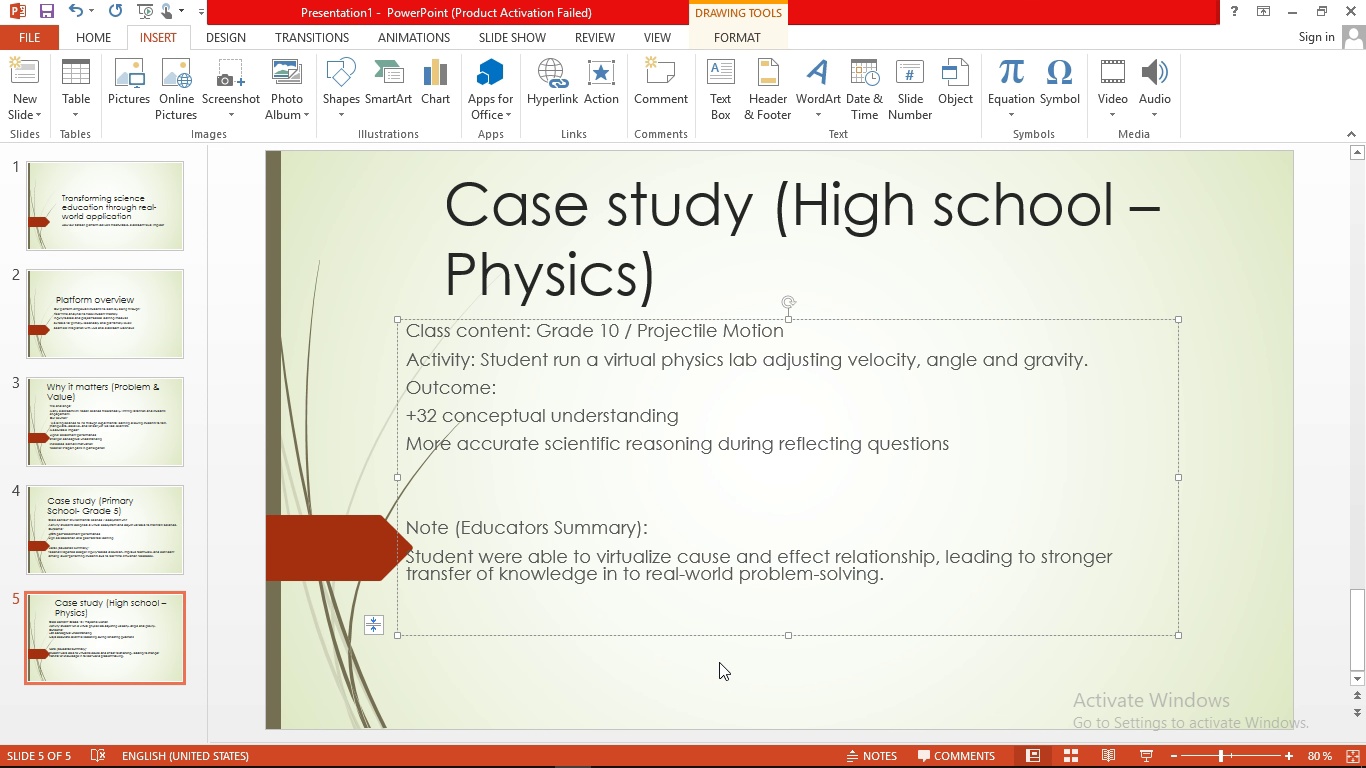 
left_click([16, 105])
 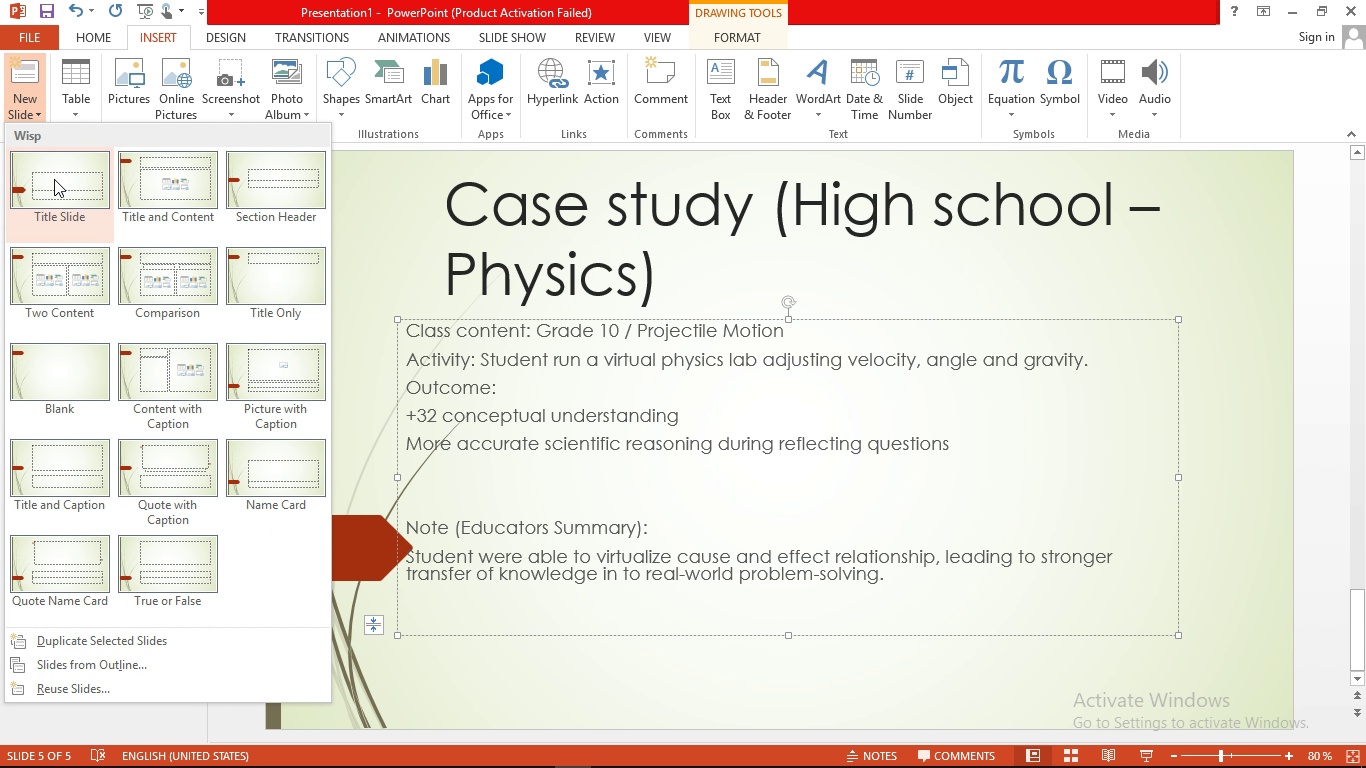 
left_click([54, 180])
 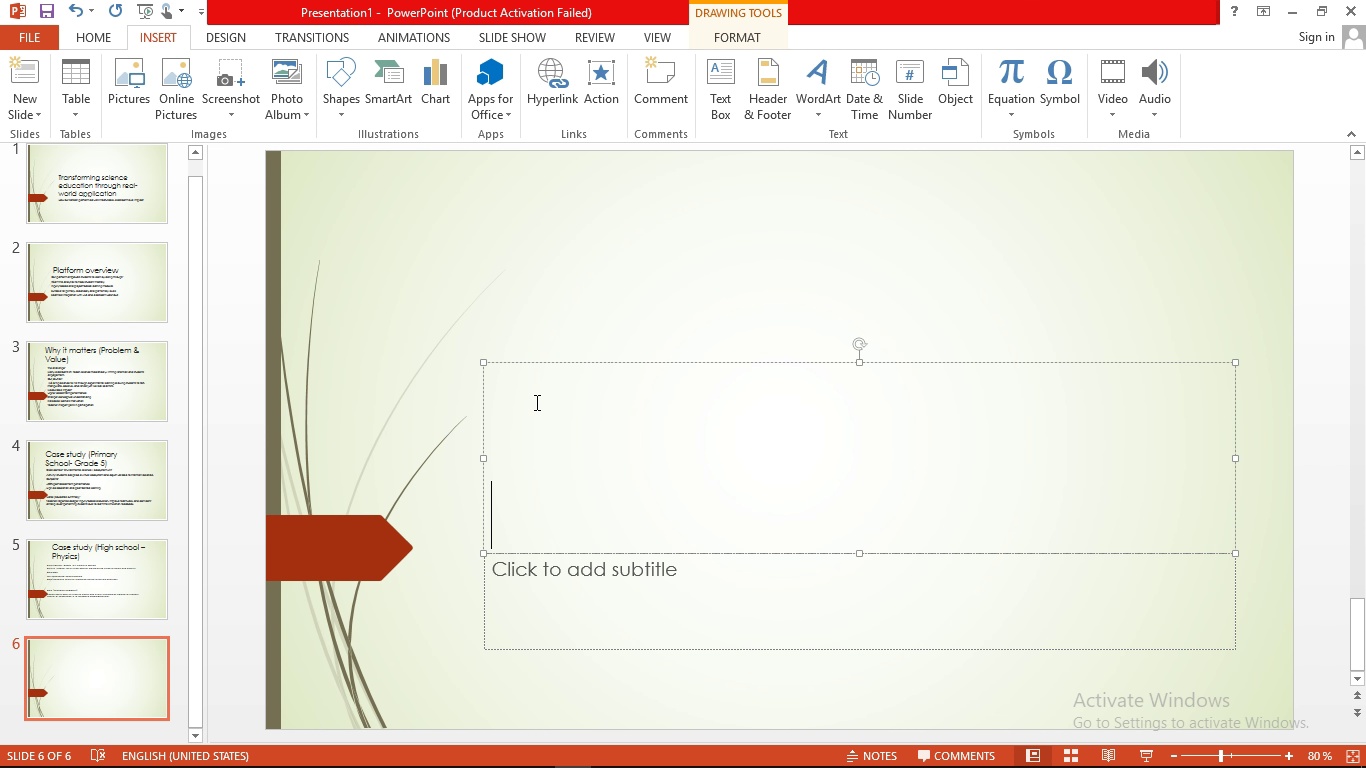 
wait(9.59)
 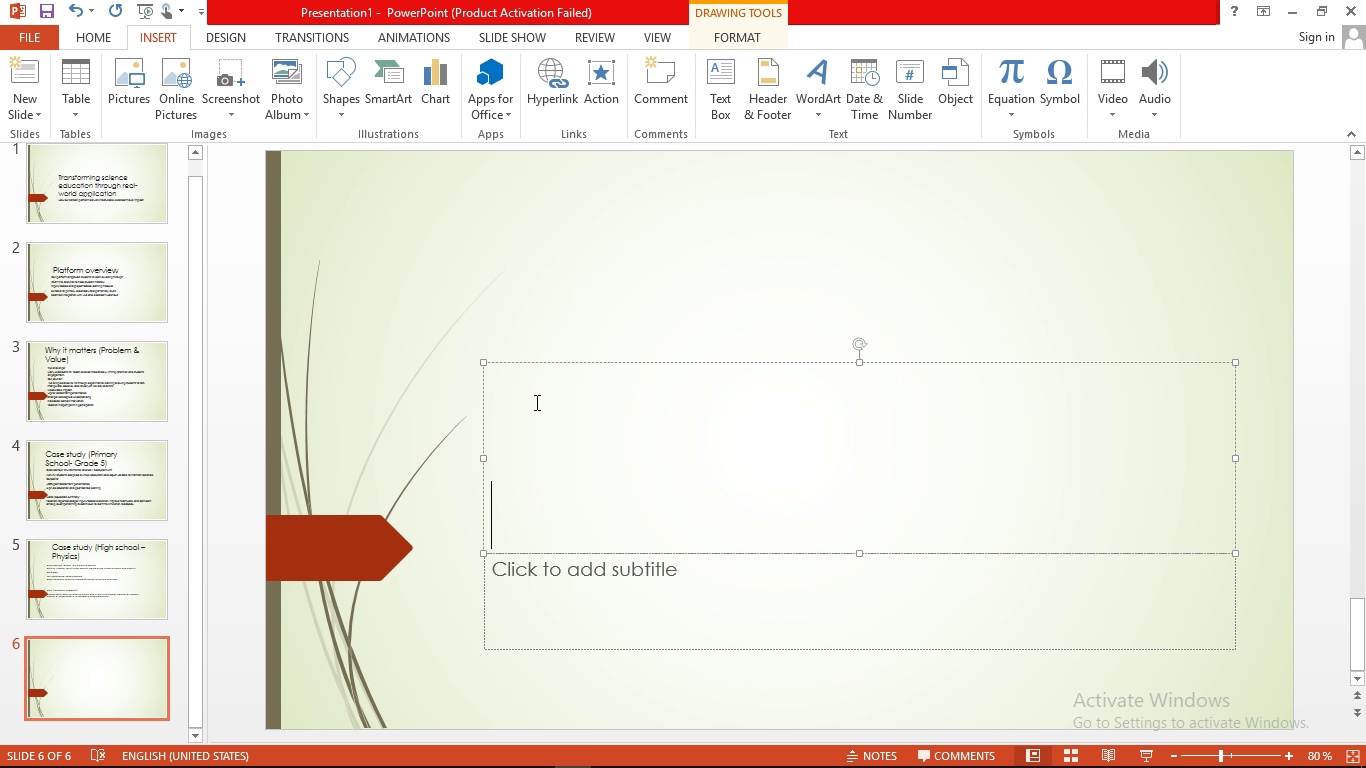 
type(pedi)
key(Backspace)
type(a)
 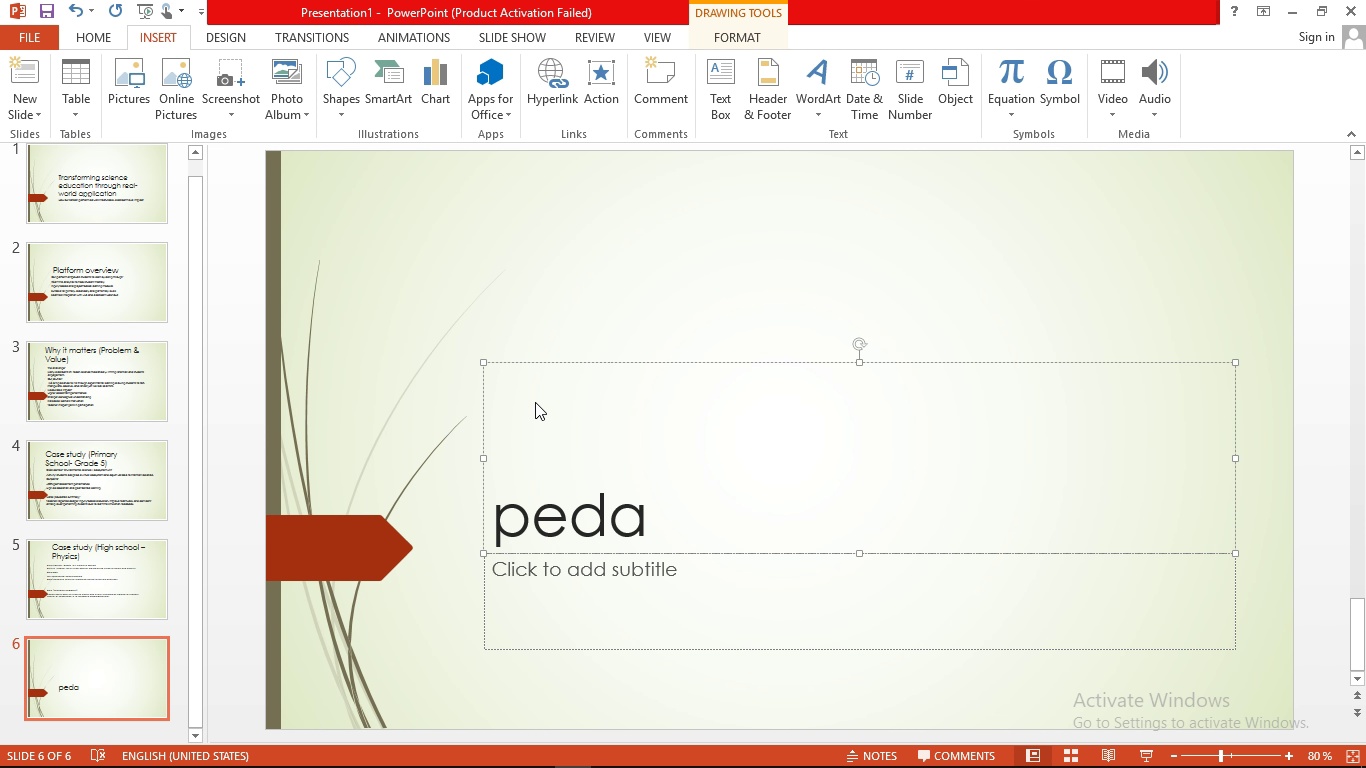 
type(gogical strengths )
 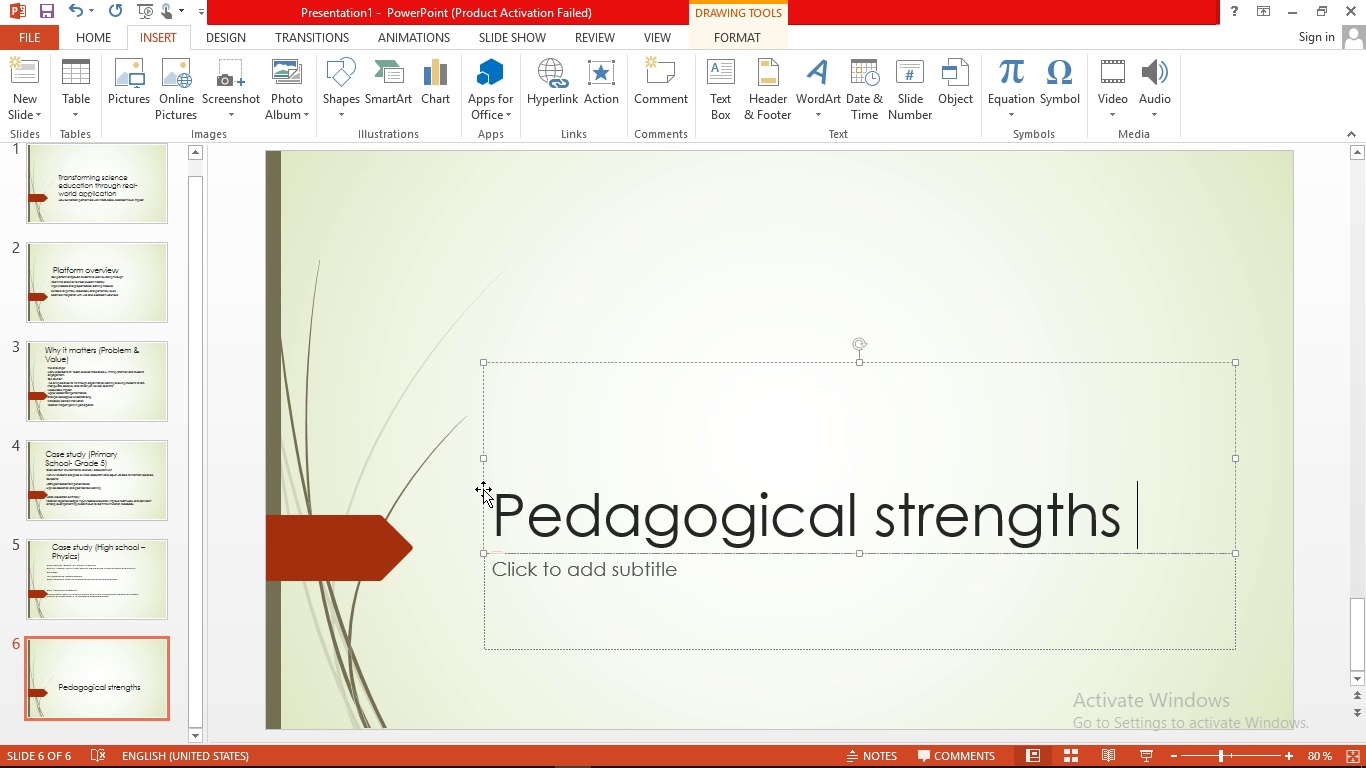 
left_click_drag(start_coordinate=[526, 551], to_coordinate=[532, 568])
 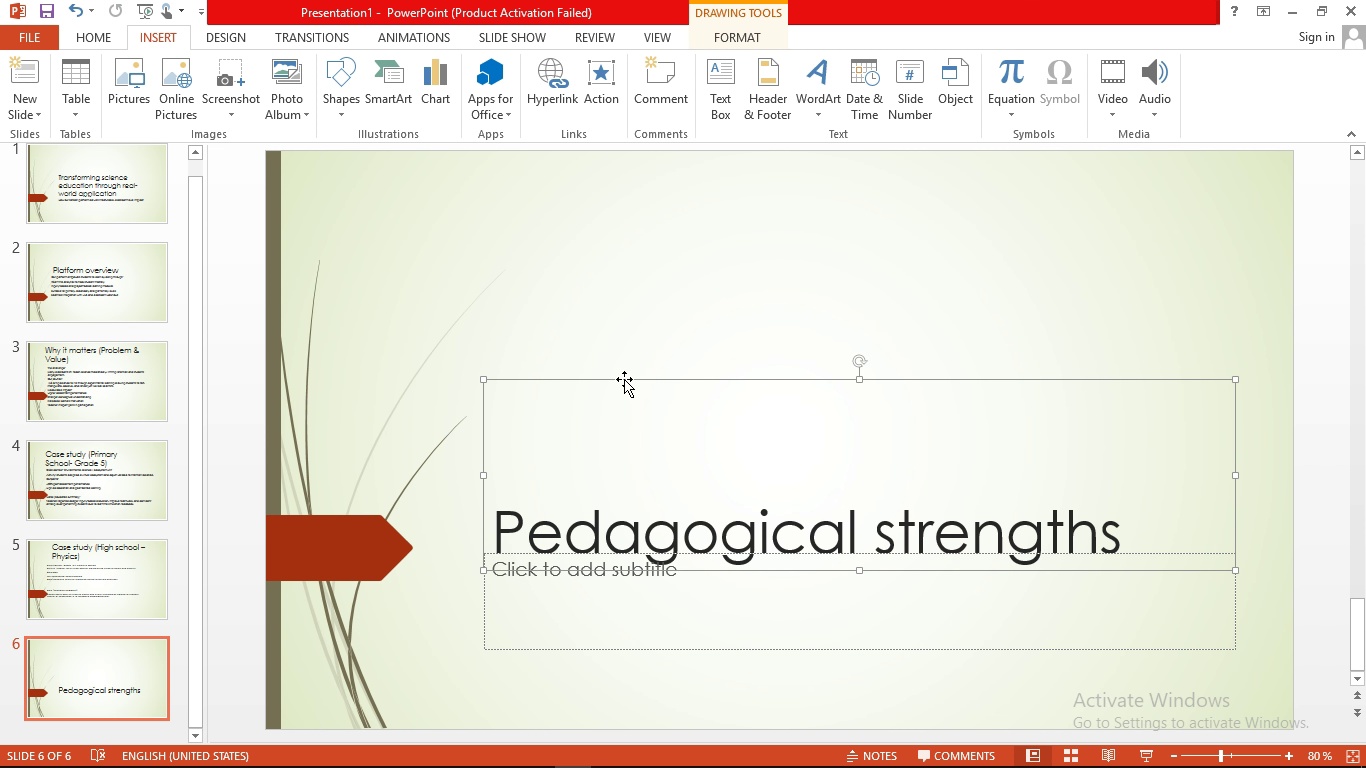 
left_click_drag(start_coordinate=[624, 379], to_coordinate=[554, 91])
 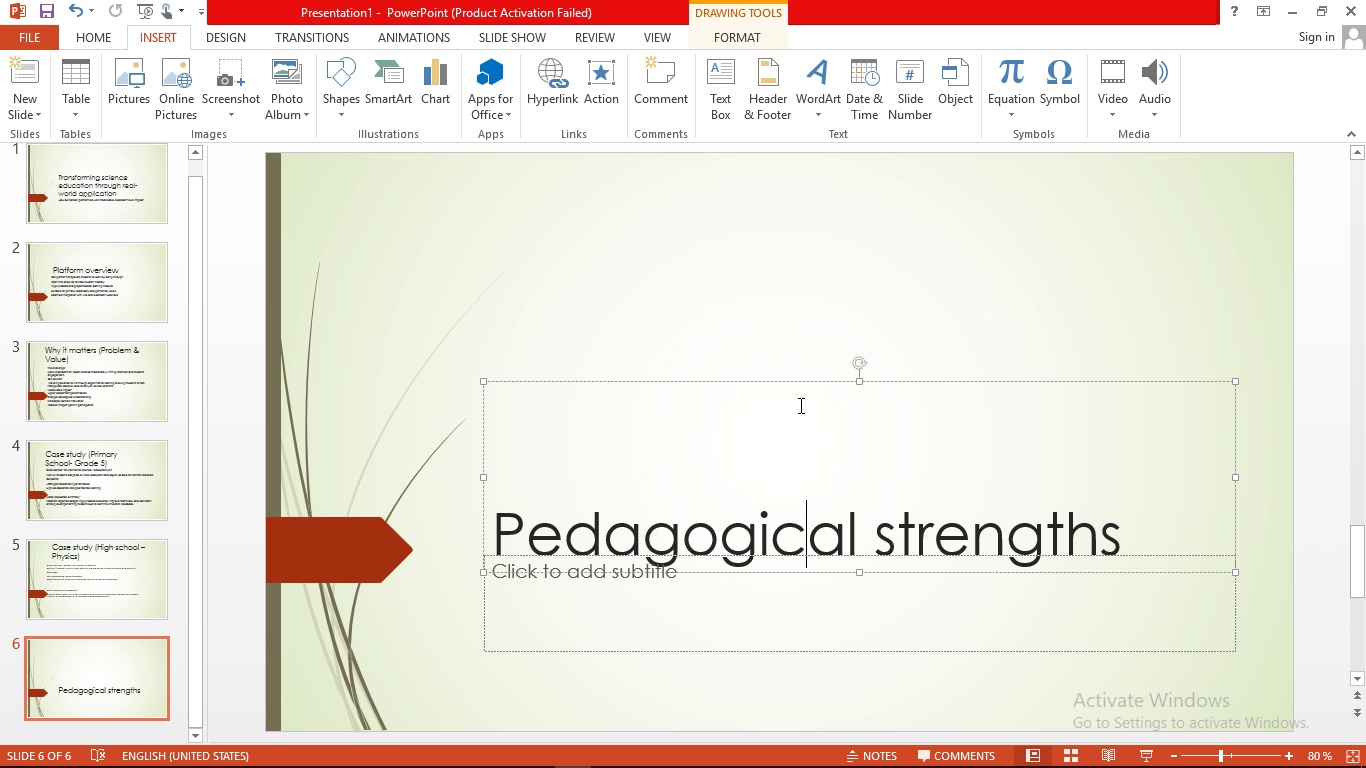 
left_click_drag(start_coordinate=[798, 382], to_coordinate=[750, 199])
 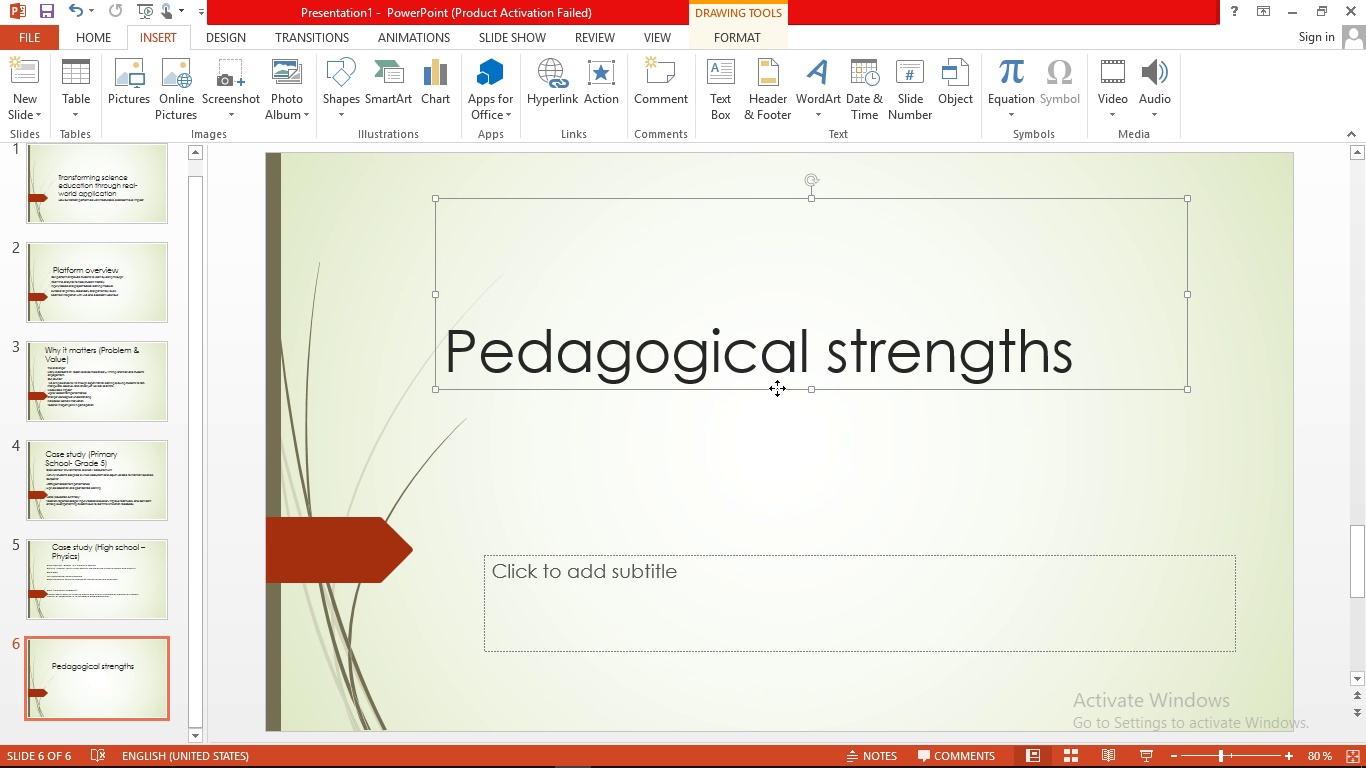 
left_click_drag(start_coordinate=[777, 388], to_coordinate=[773, 251])
 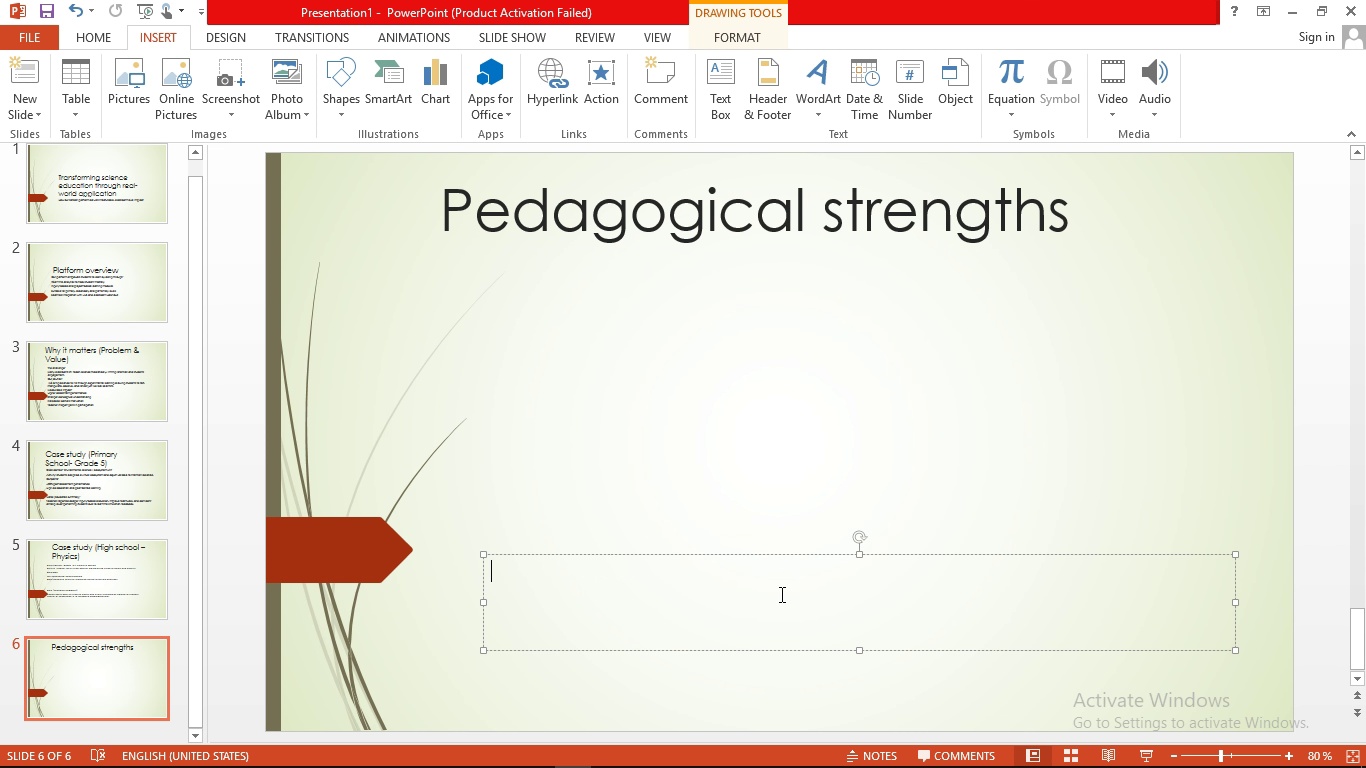 
left_click([780, 594])
 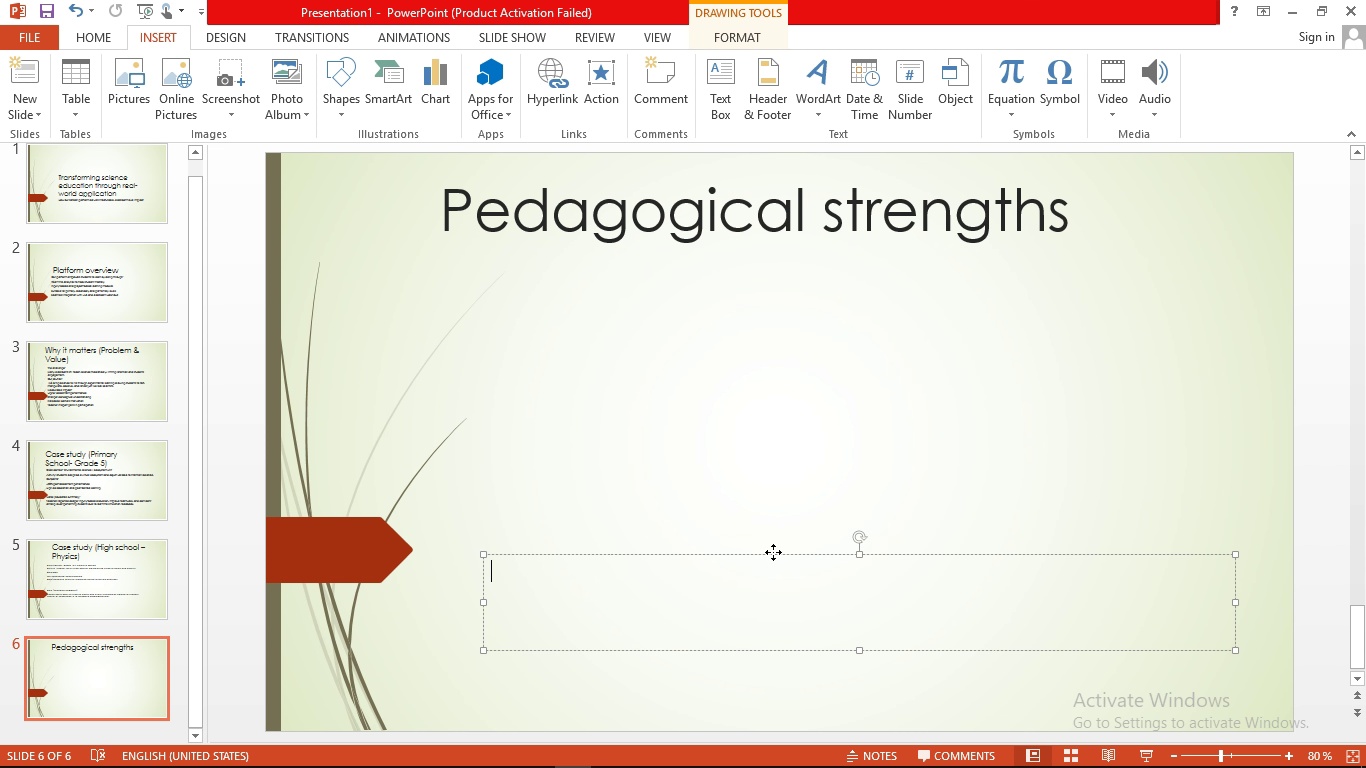 
left_click_drag(start_coordinate=[773, 552], to_coordinate=[707, 280])
 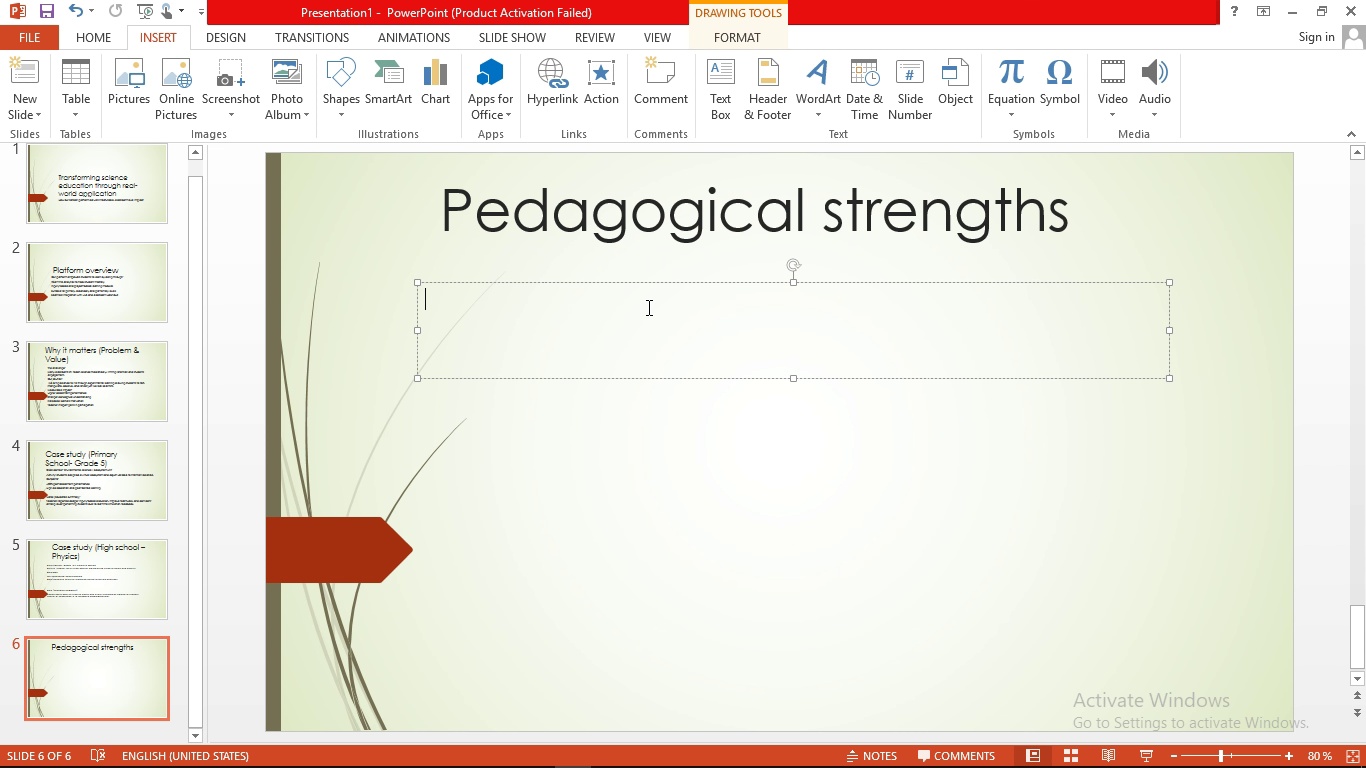 
left_click([647, 307])
 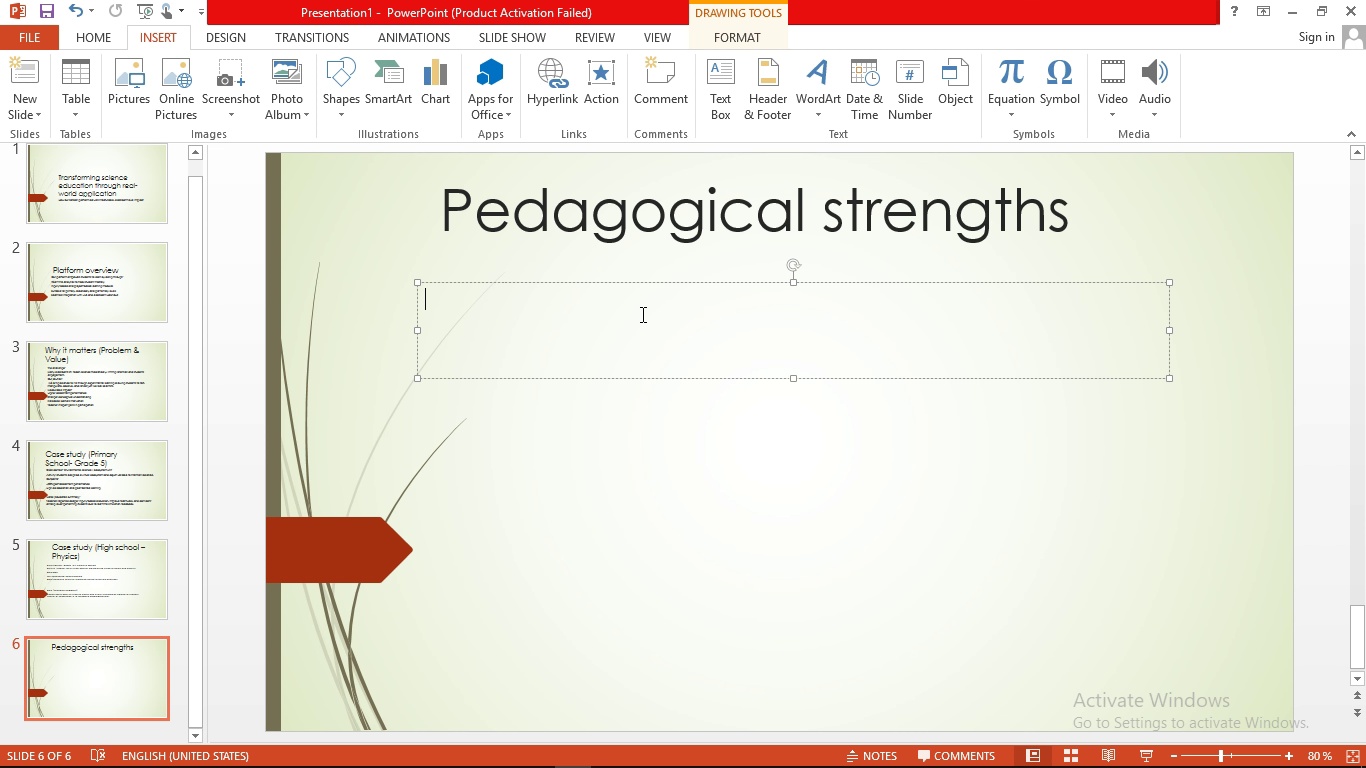 
type(Our approach reinforces 21st )
key(Backspace)
key(Backspace)
key(Backspace)
type(st - Centurary  )
key(Backspace)
type(scientific thinking )
 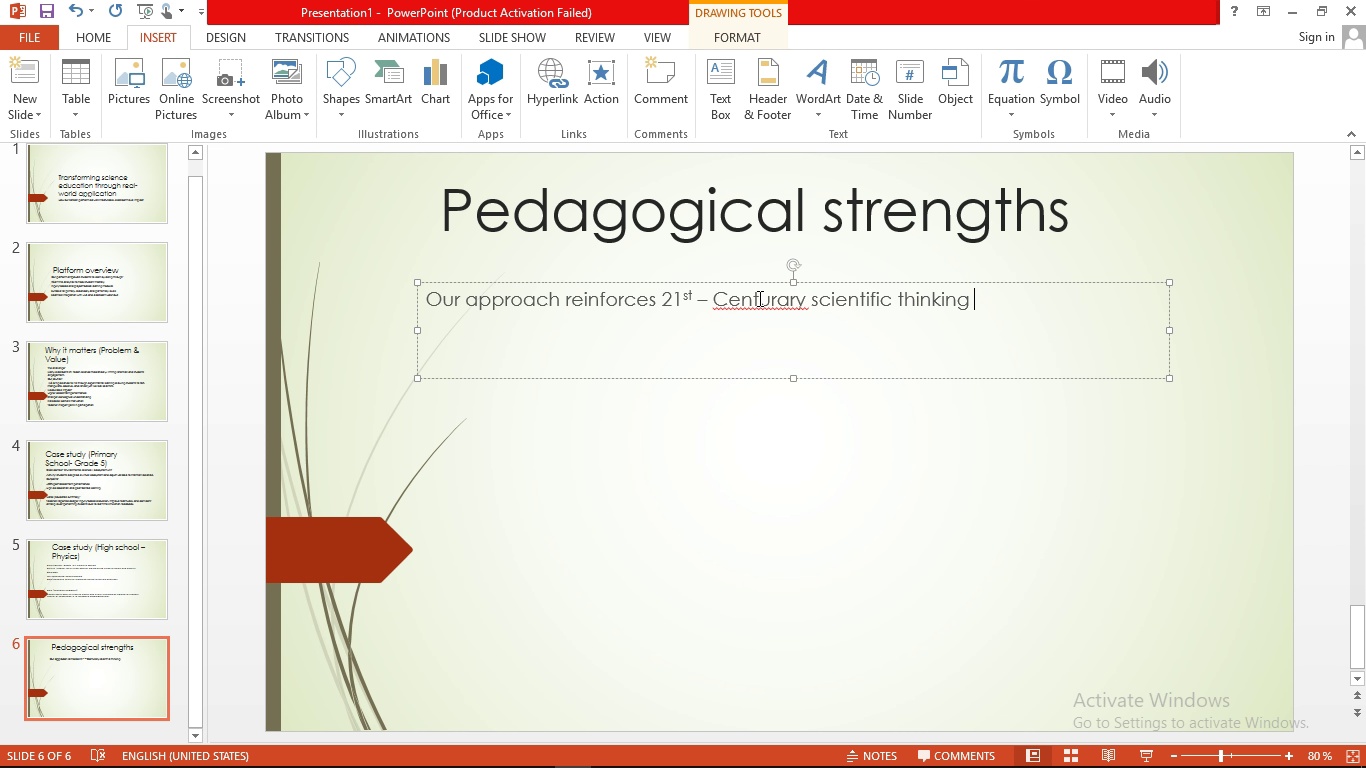 
right_click([758, 298])
 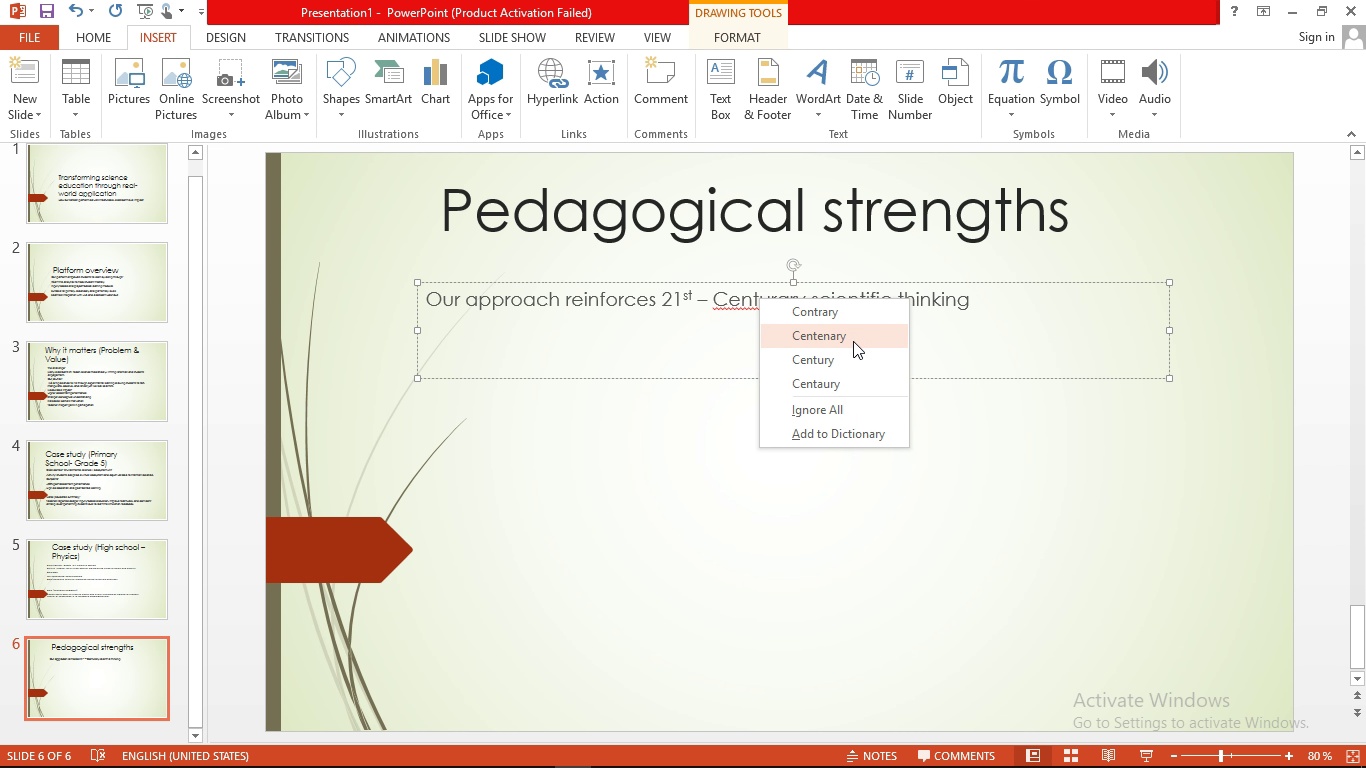 
wait(5.93)
 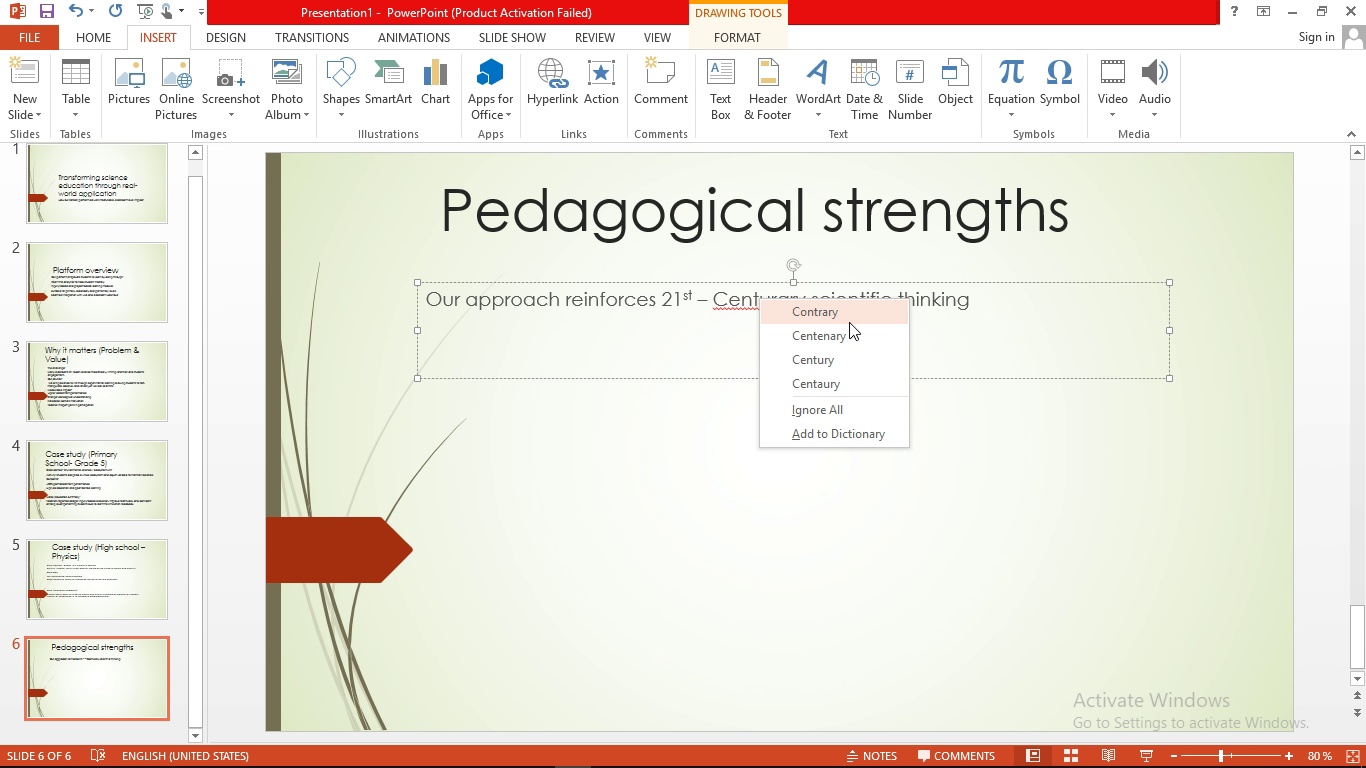 
left_click([854, 377])
 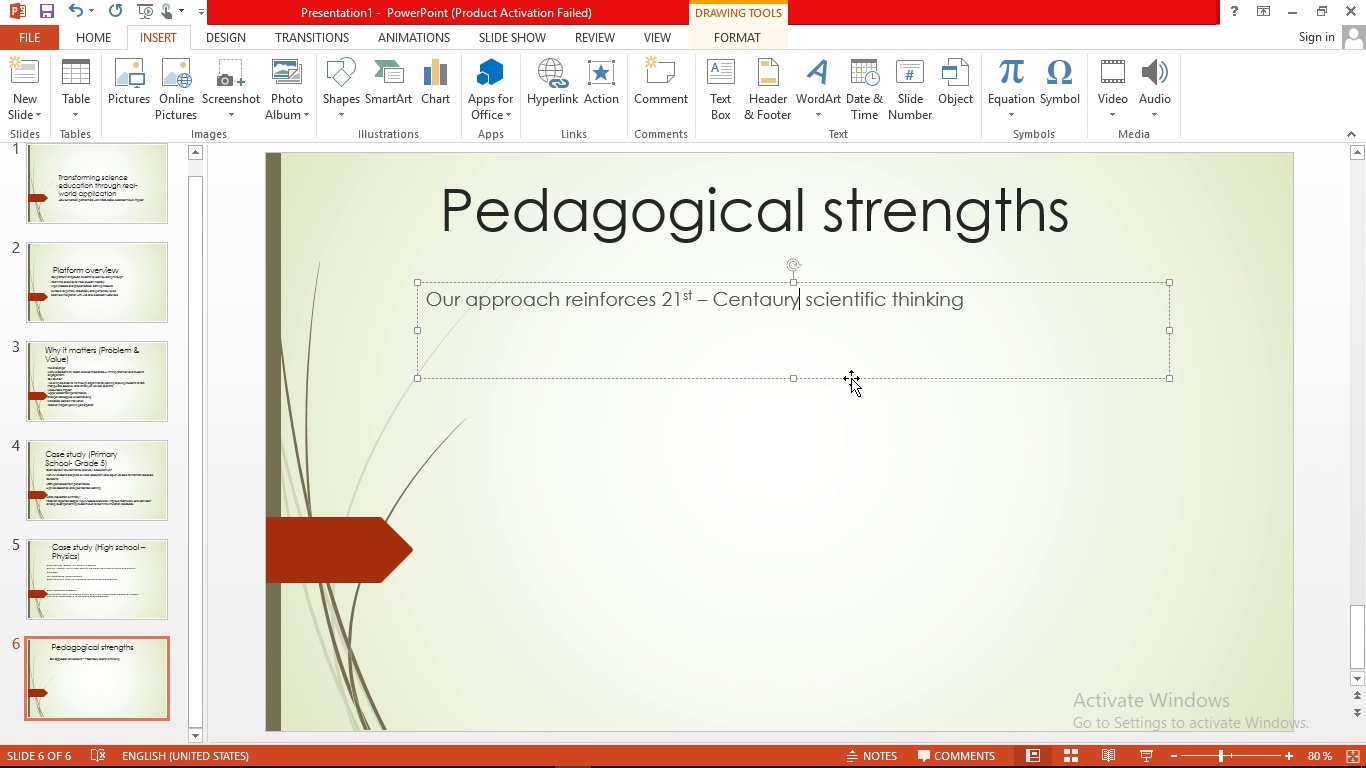 
left_click([990, 312])
 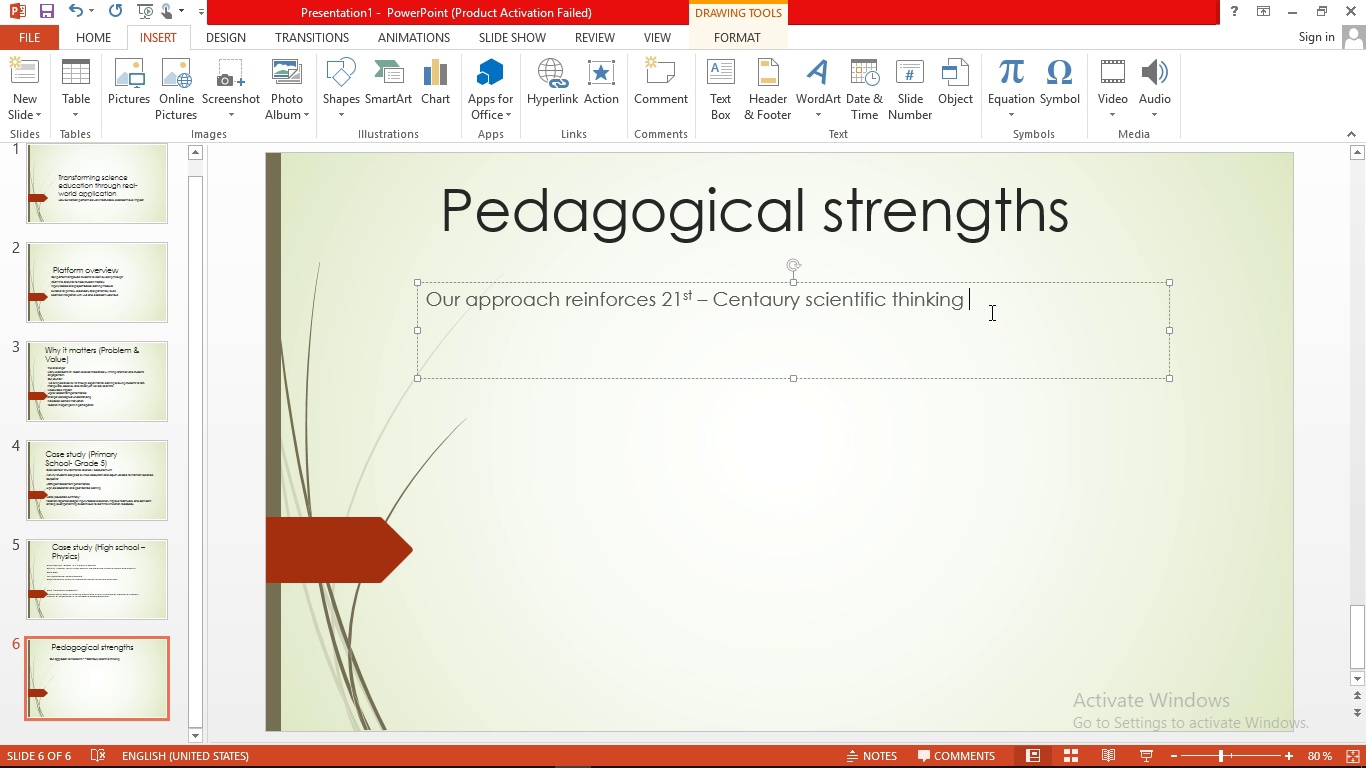 
key(Backspace)
 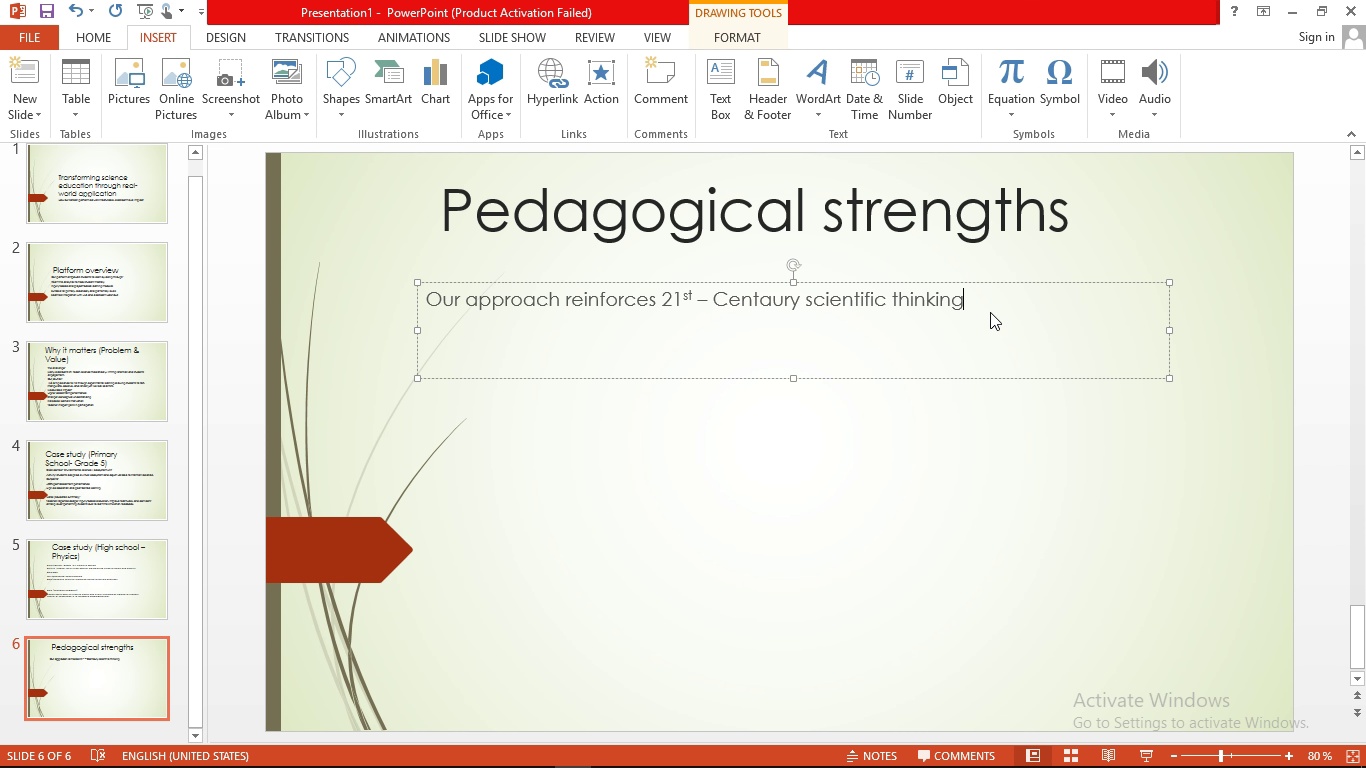 
key(Shift+Semicolon)
 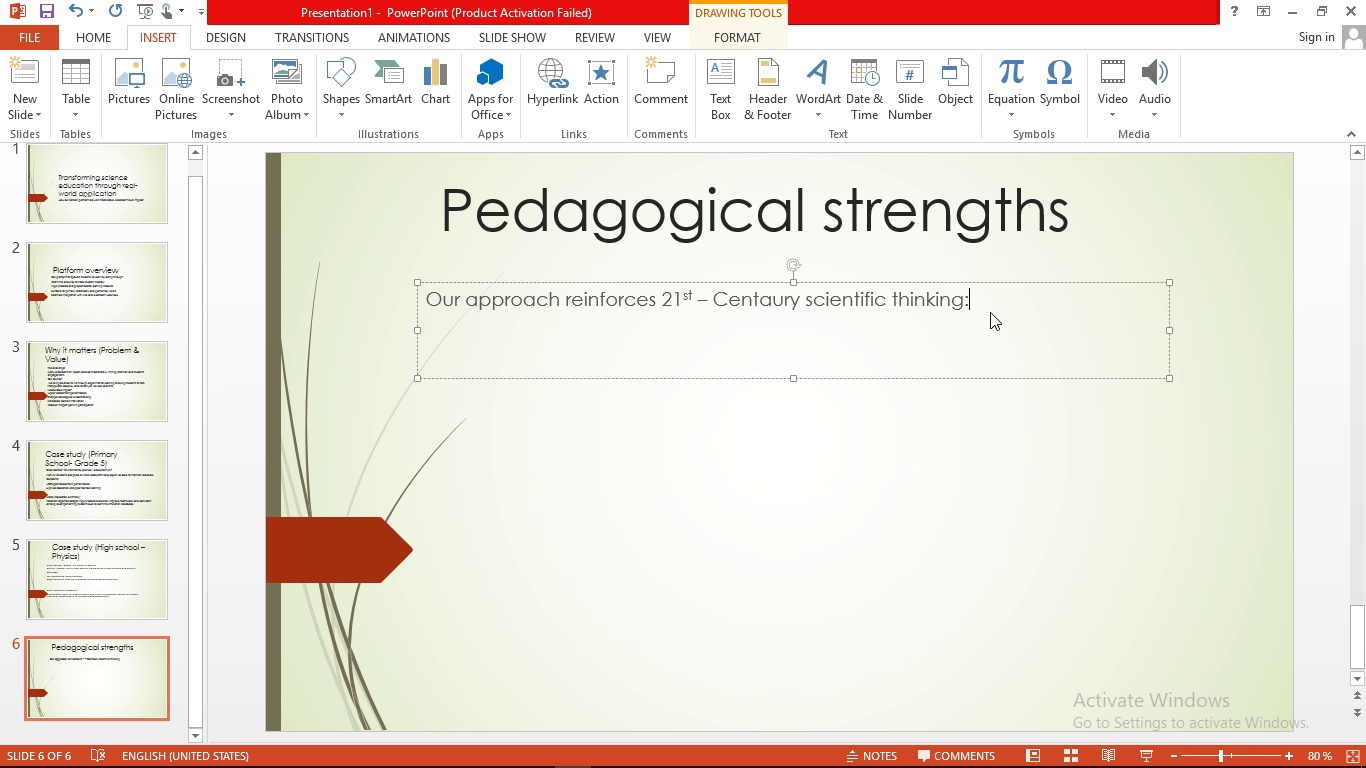 
key(Space)
 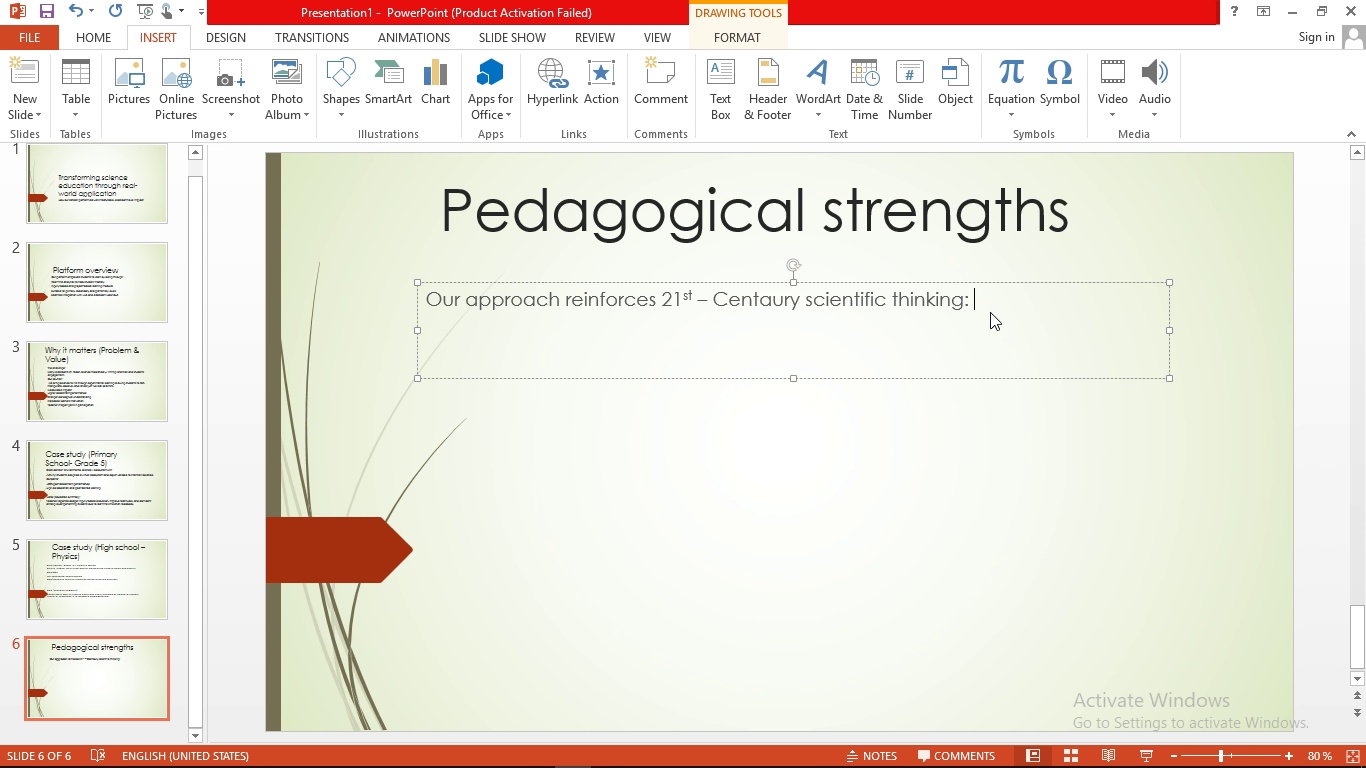 
key(Backslash)
 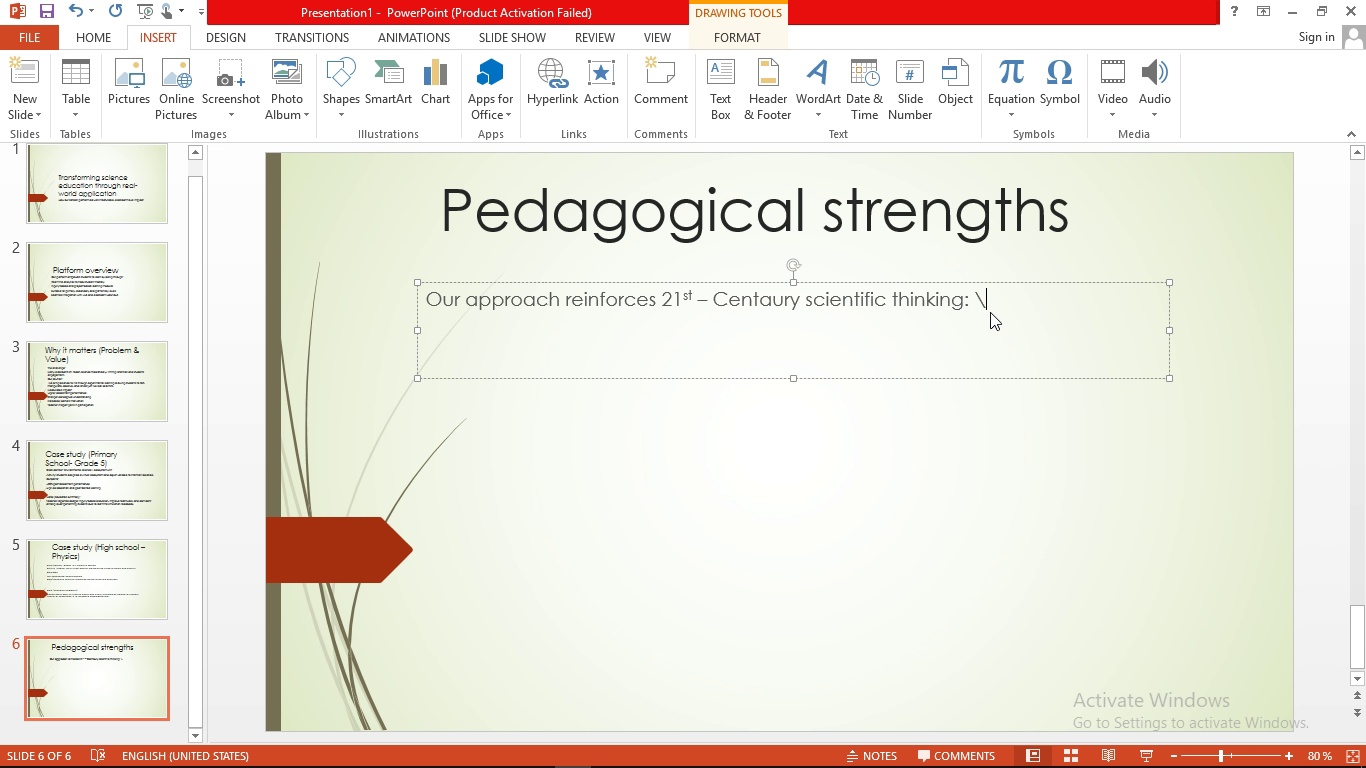 
key(Backspace)
 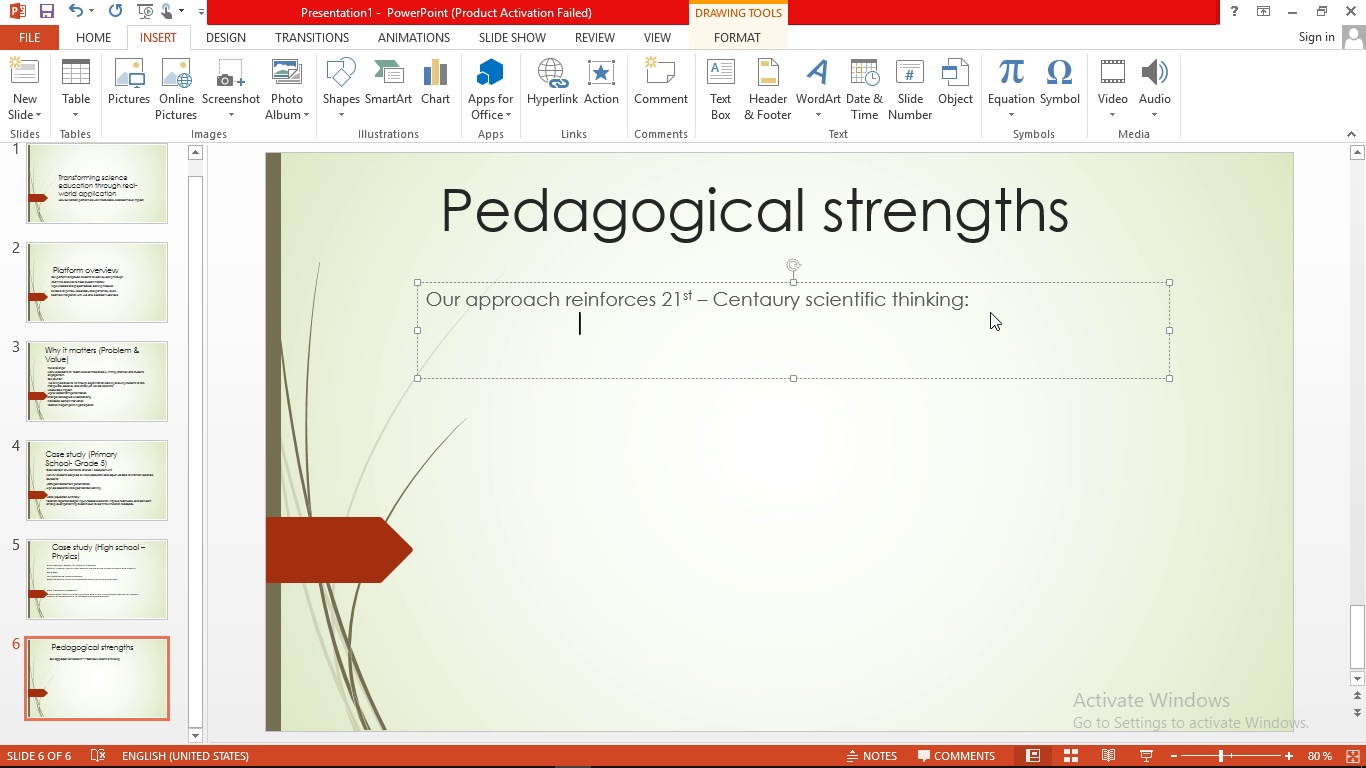 
key(Enter)
 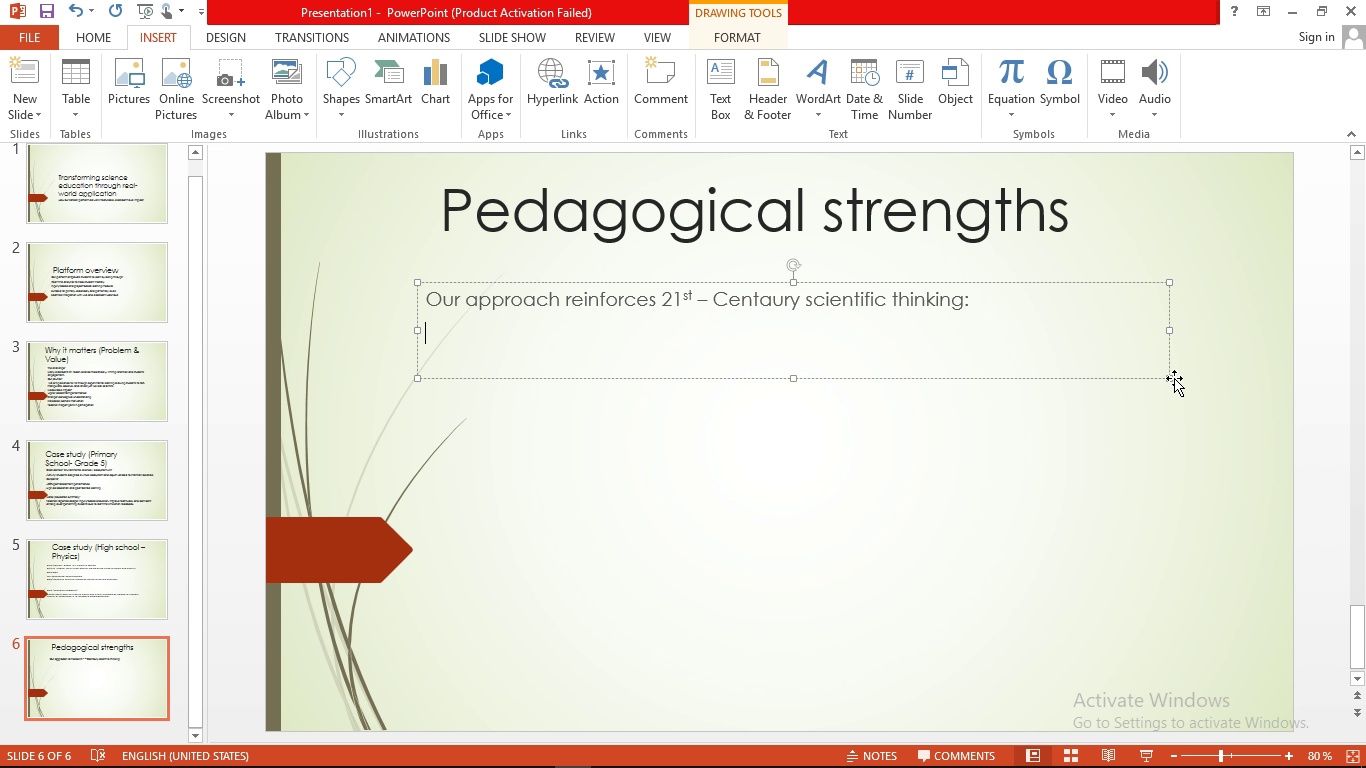 
wait(6.42)
 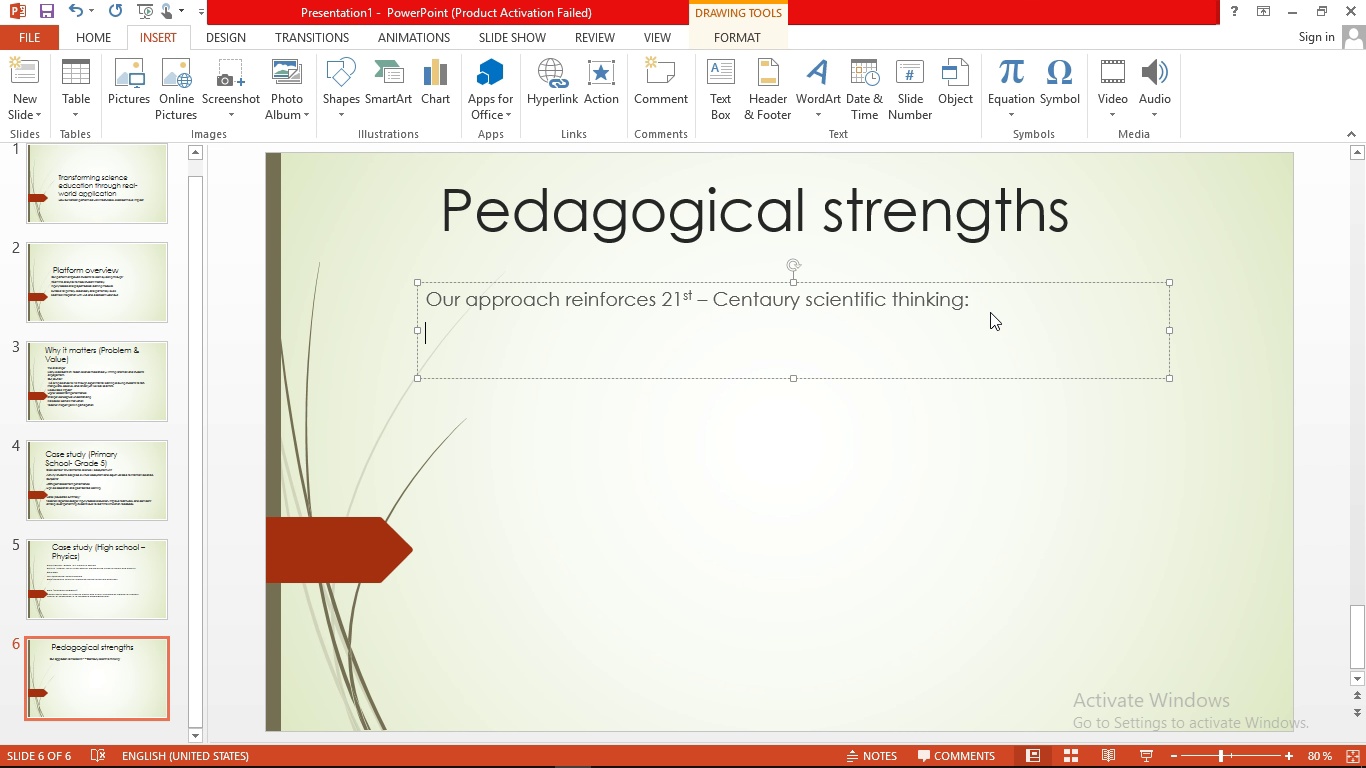 
left_click_drag(start_coordinate=[1171, 378], to_coordinate=[1251, 684])
 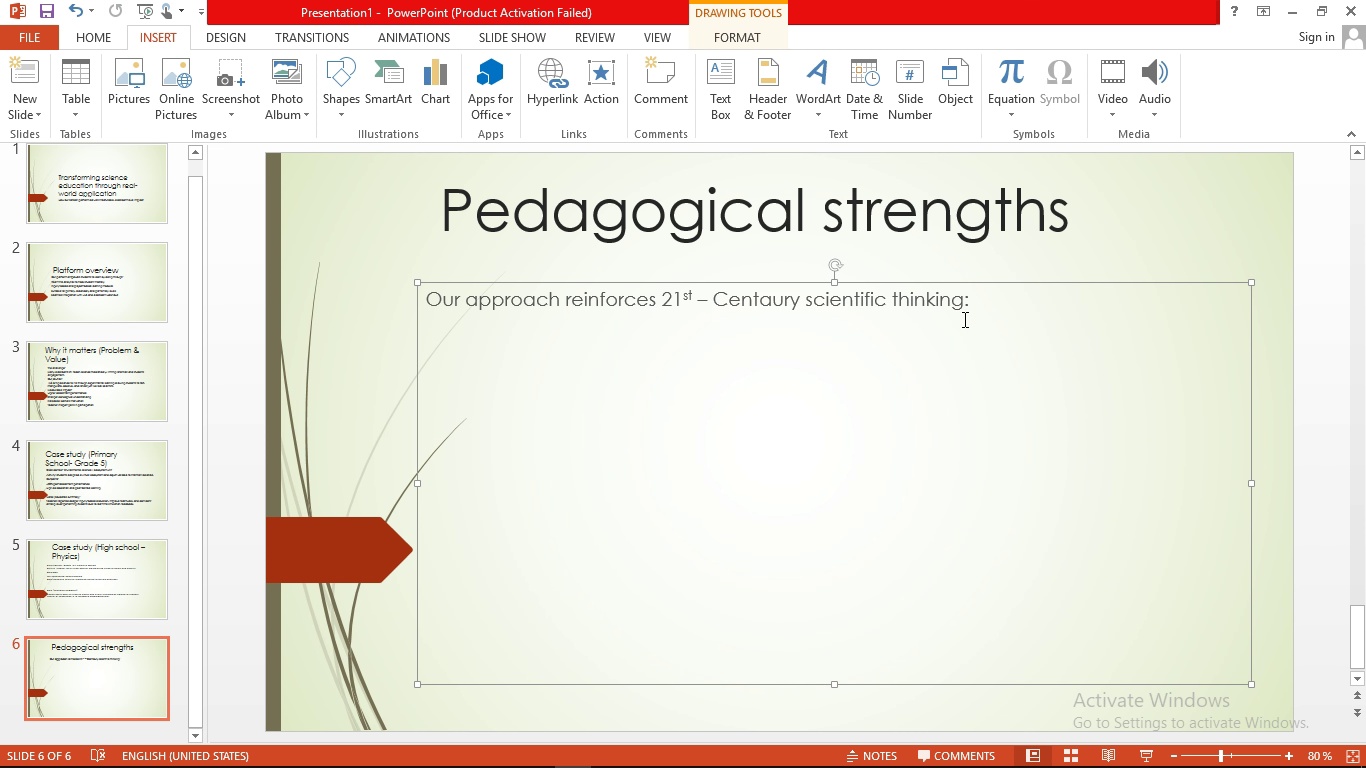 
left_click([964, 318])
 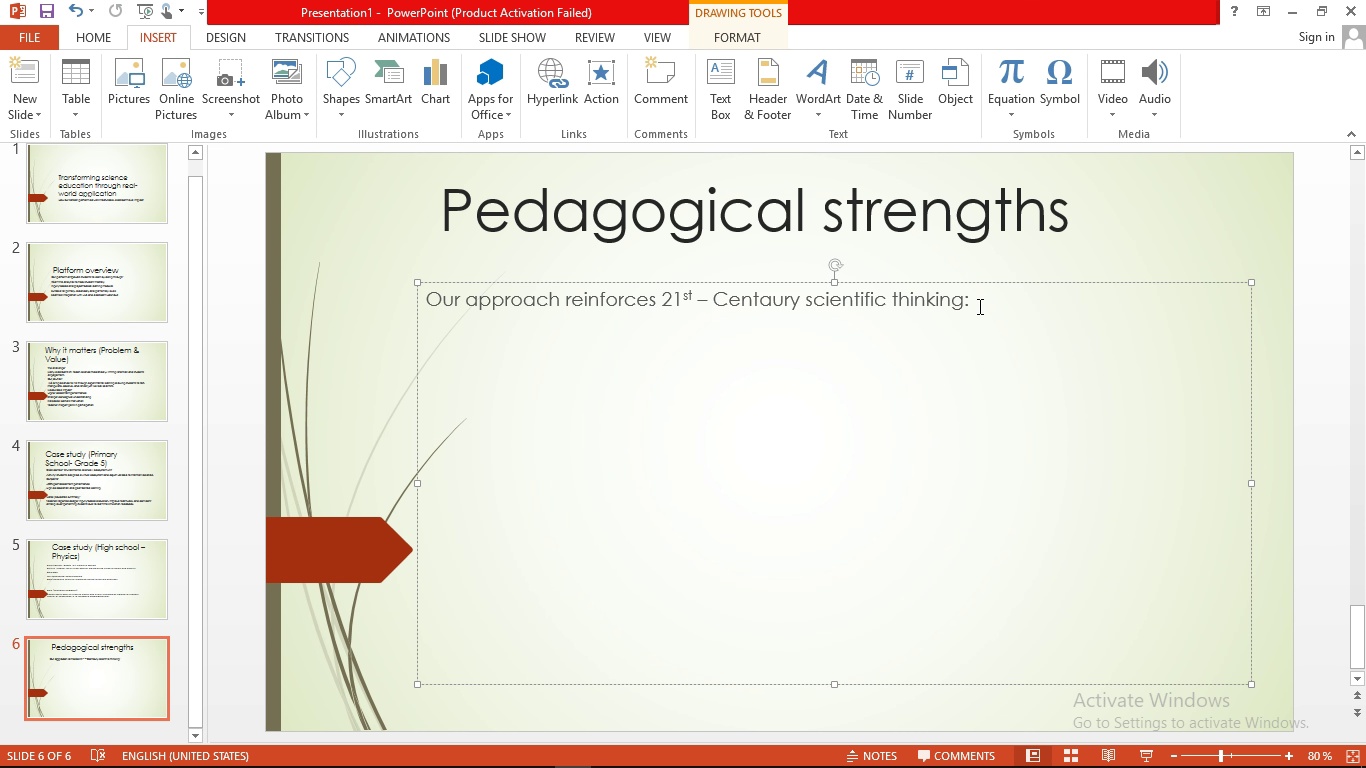 
key(Enter)
 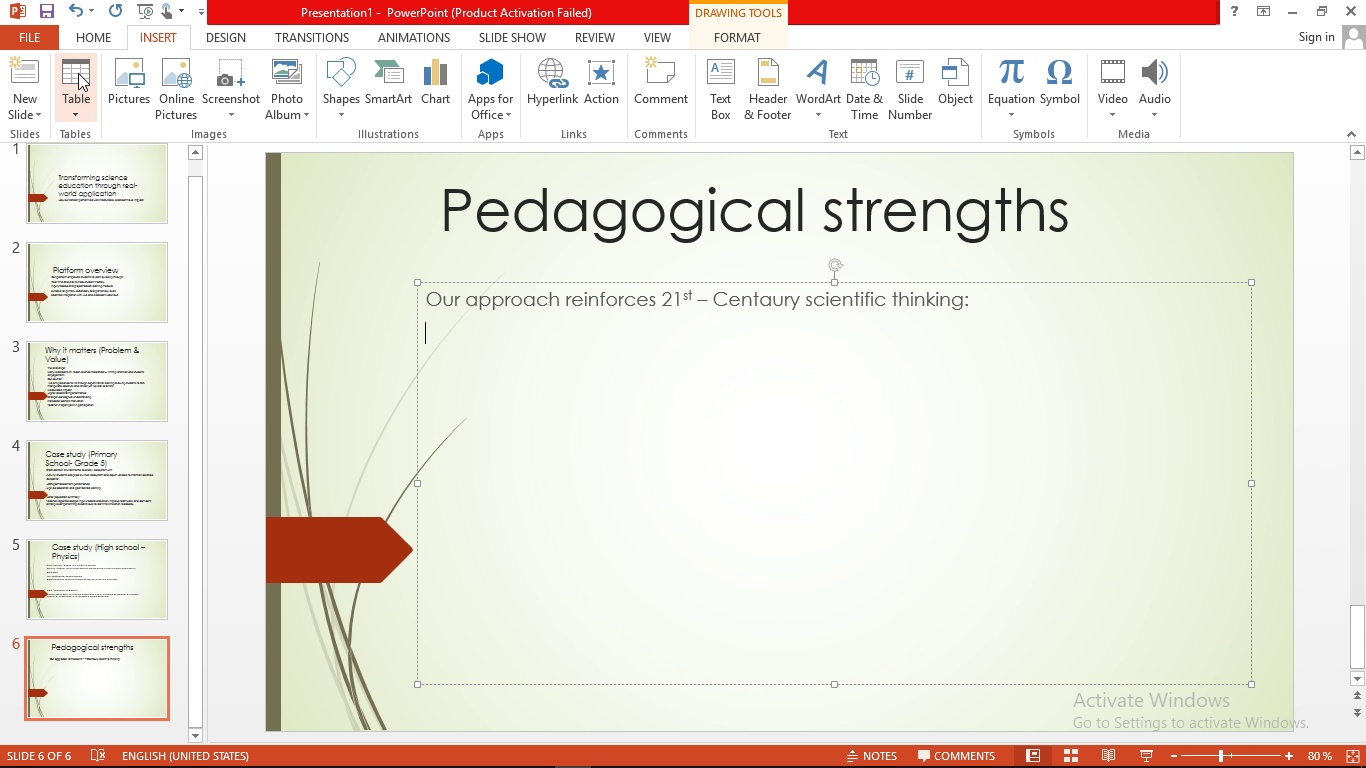 
left_click([76, 116])
 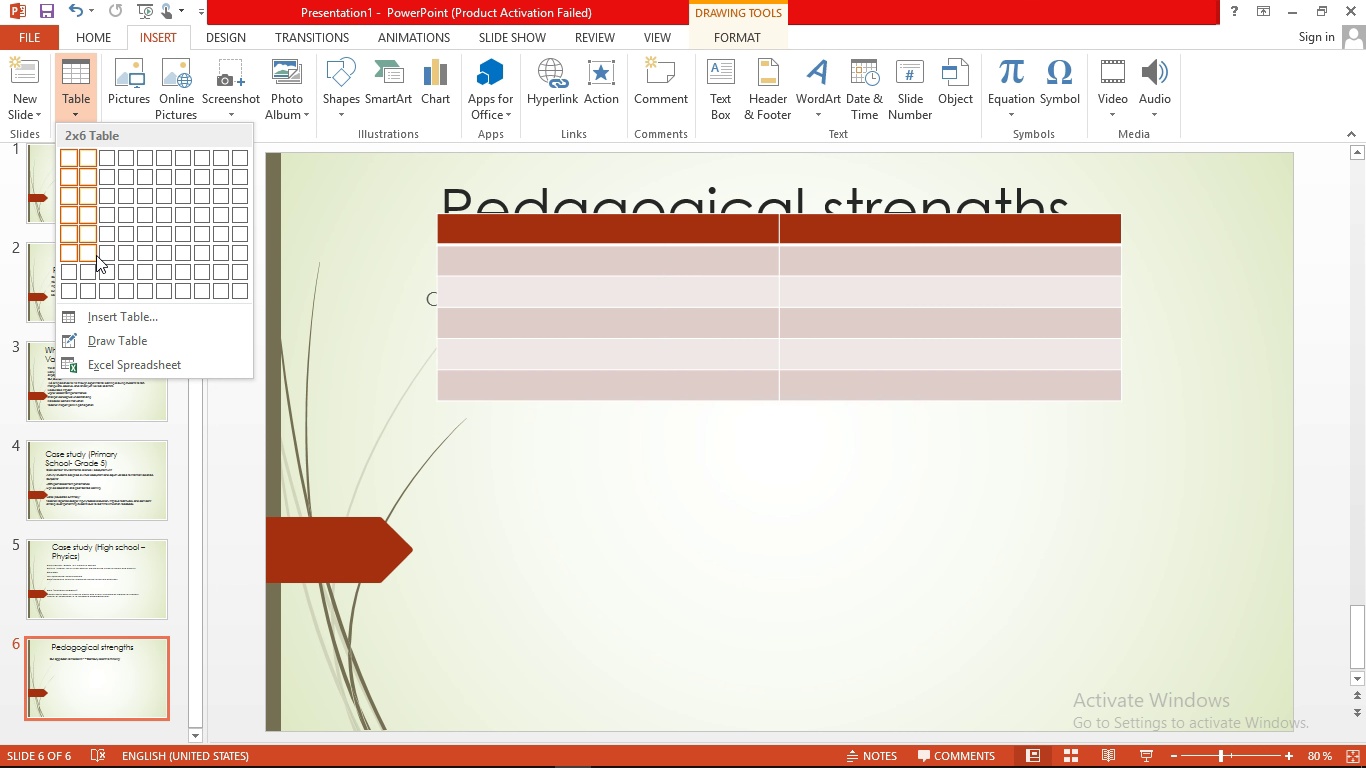 
wait(17.24)
 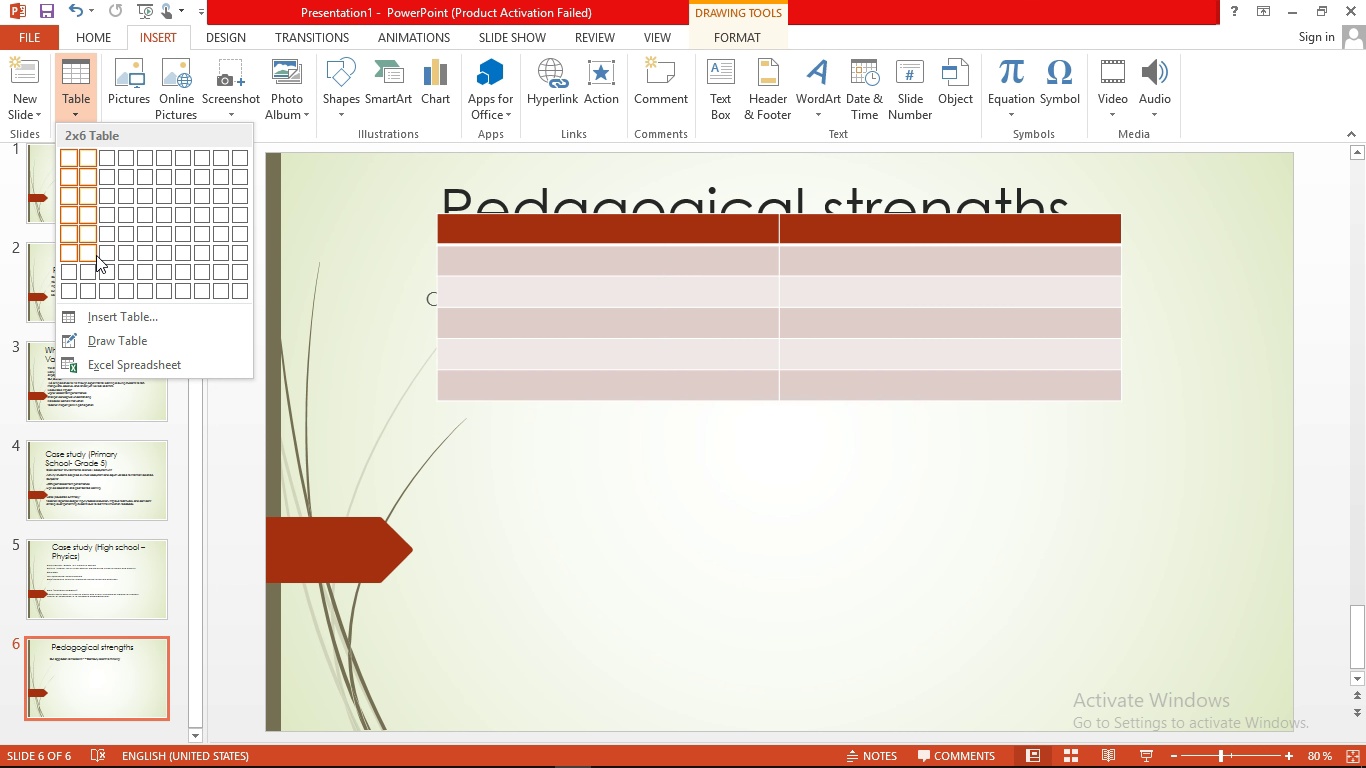 
left_click([89, 232])
 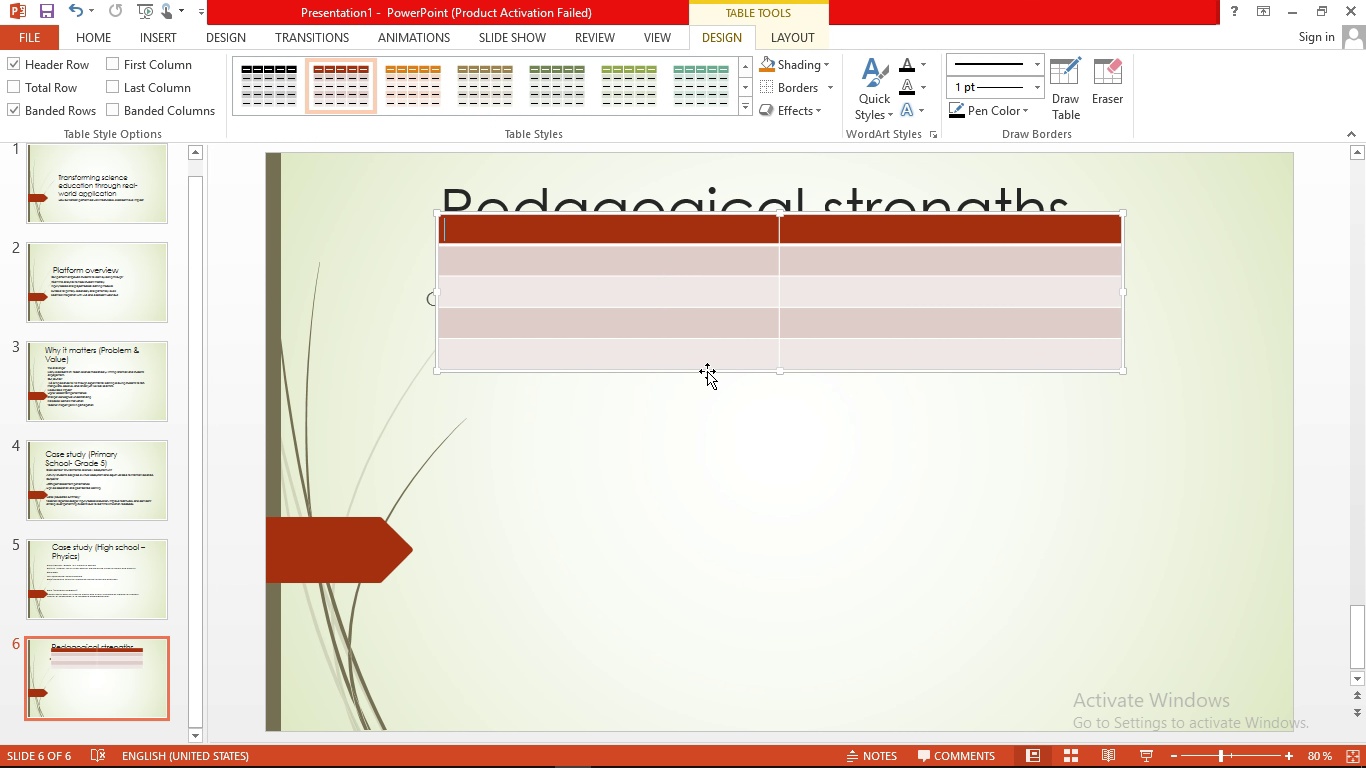 
left_click_drag(start_coordinate=[707, 370], to_coordinate=[700, 528])
 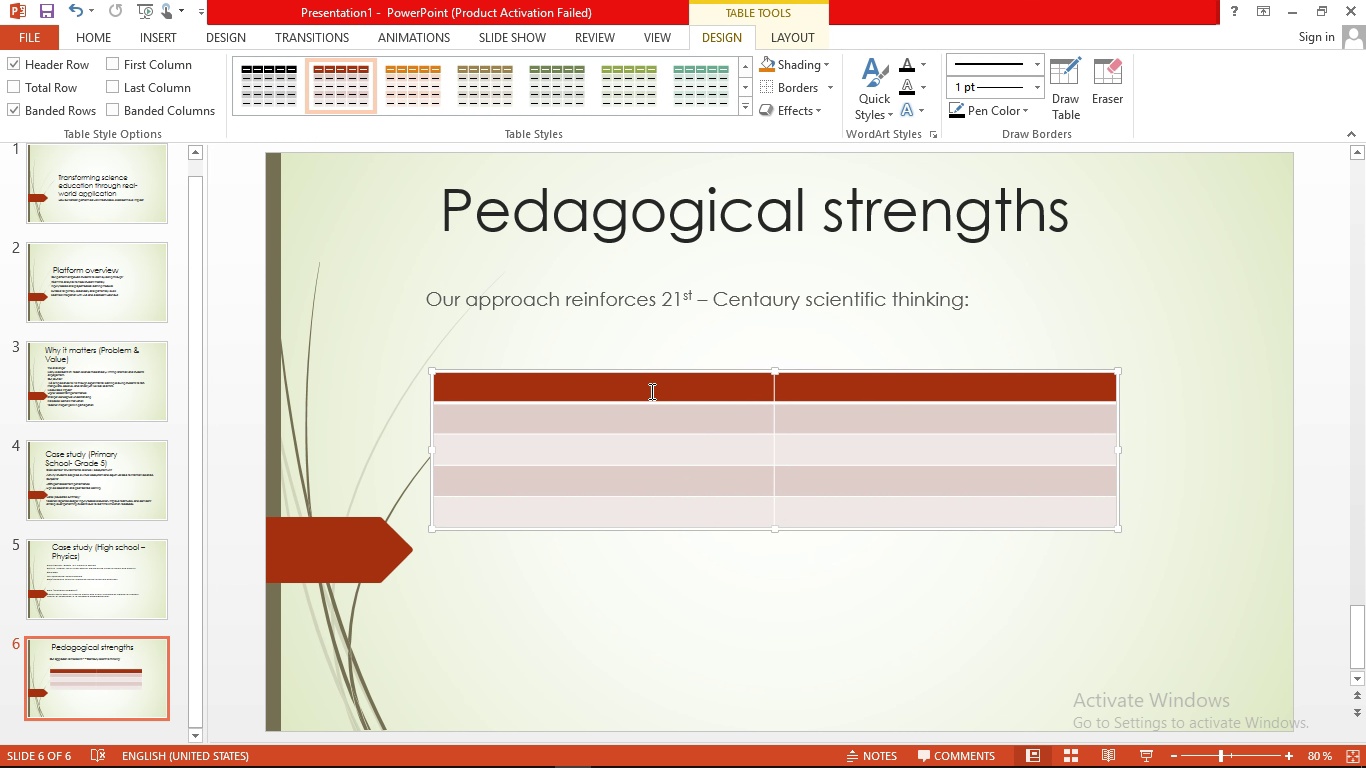 
left_click([650, 391])
 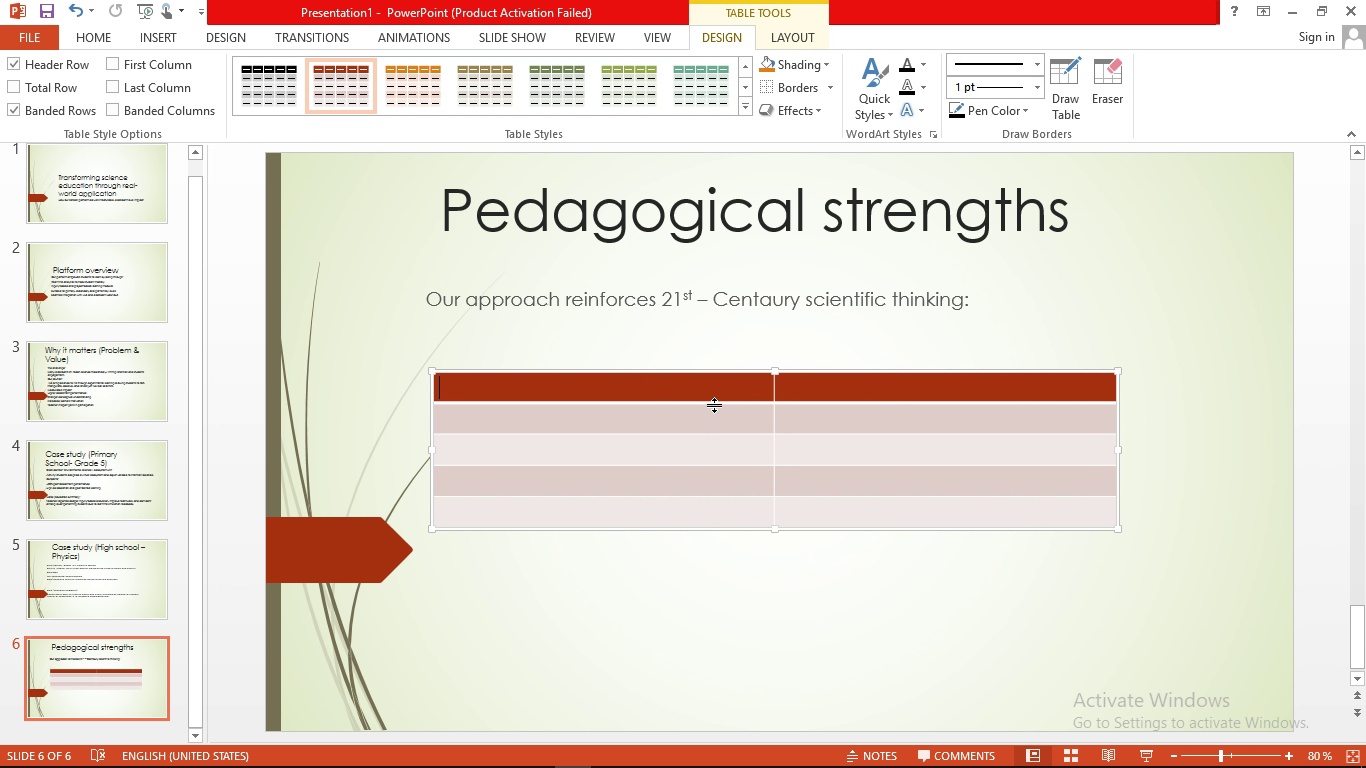 
type(Feature)
 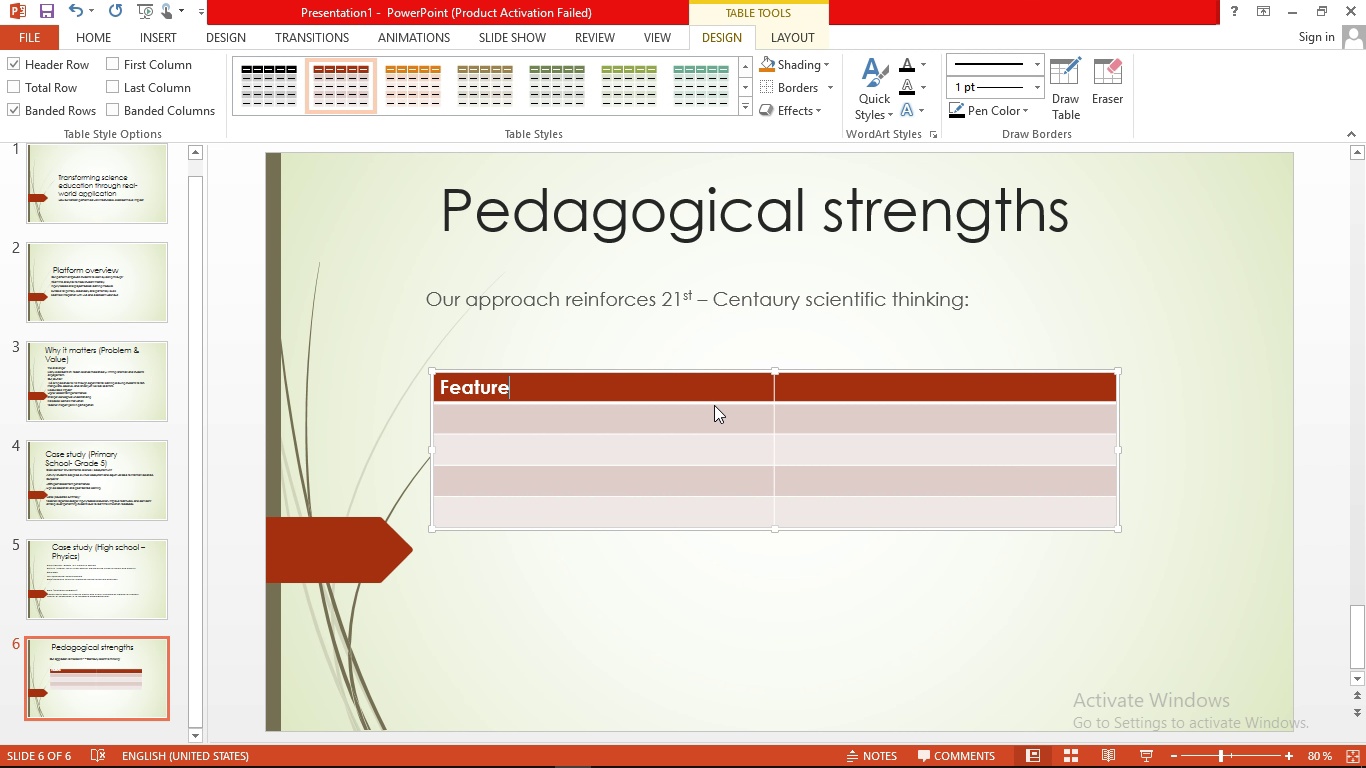 
key(ArrowRight)
 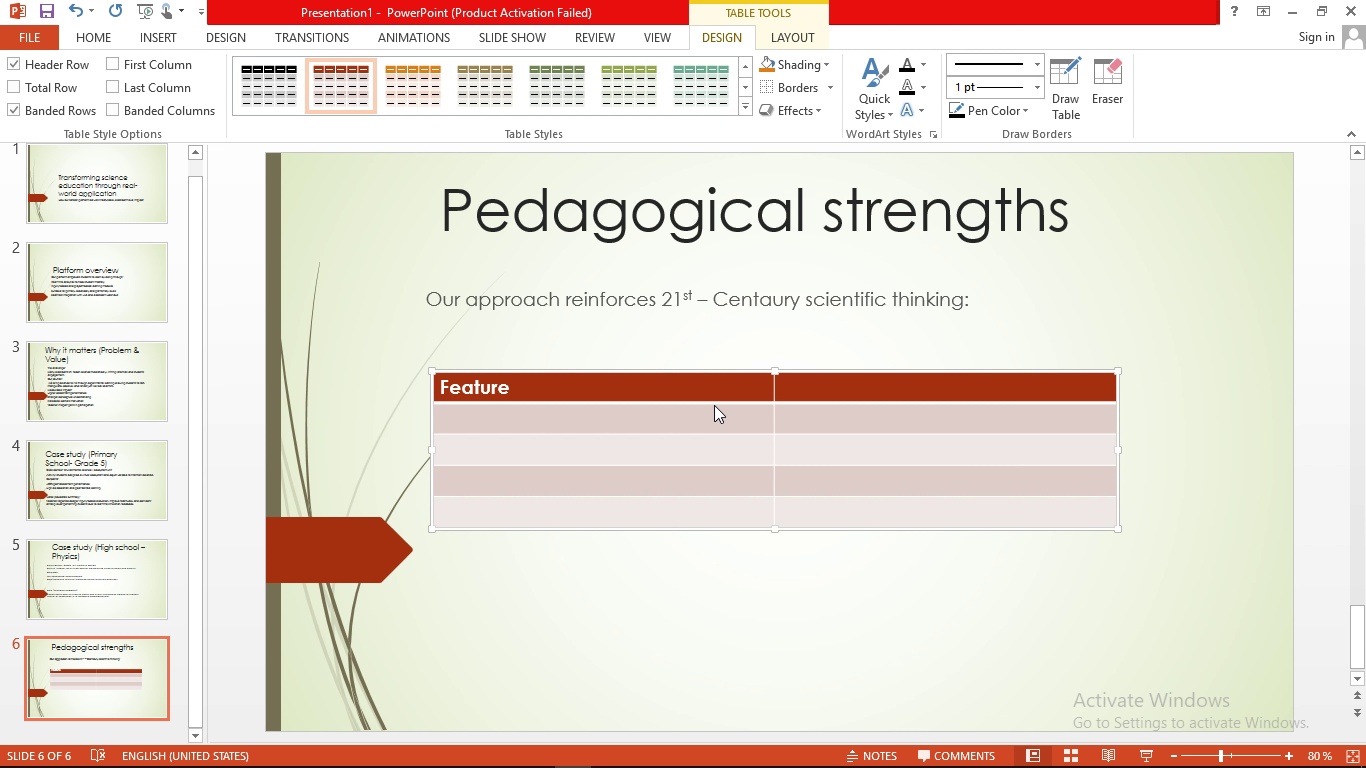 
type(Benefit)
 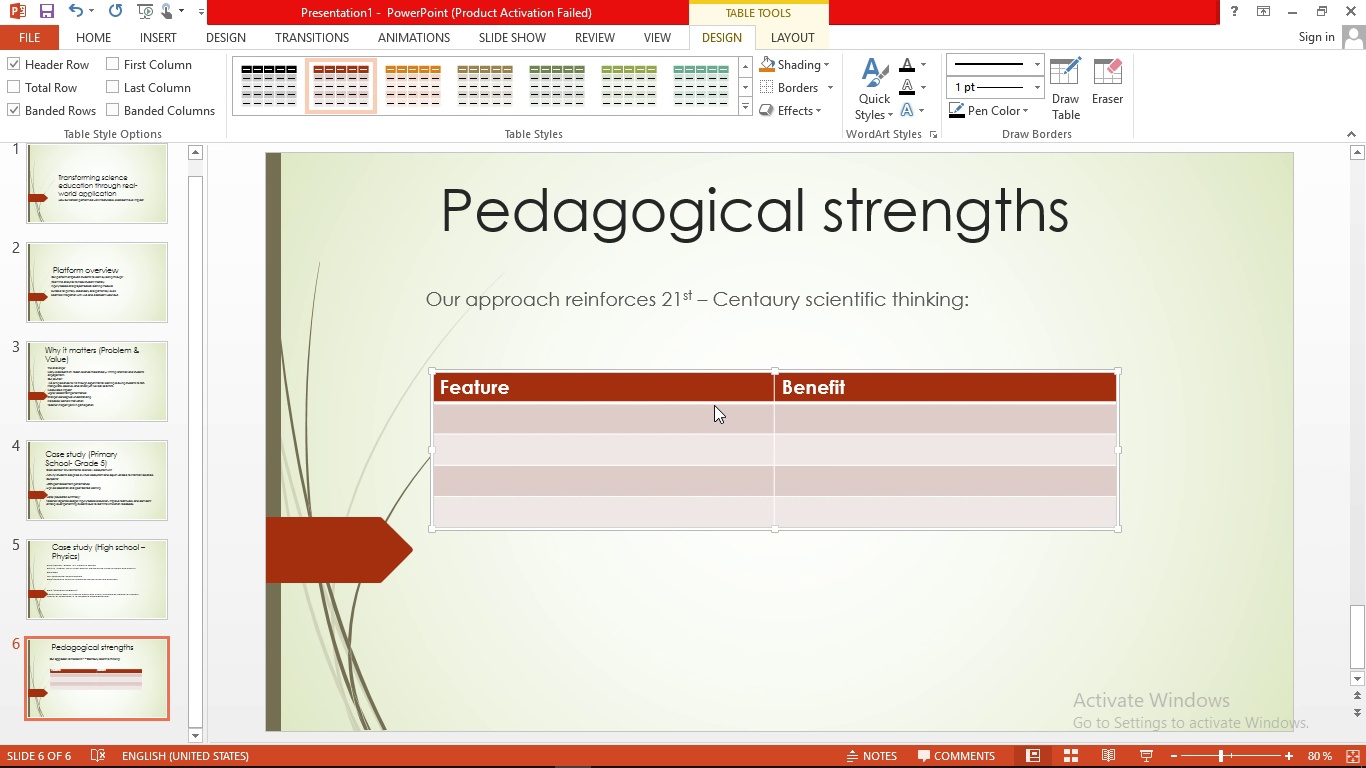 
key(ArrowLeft)
 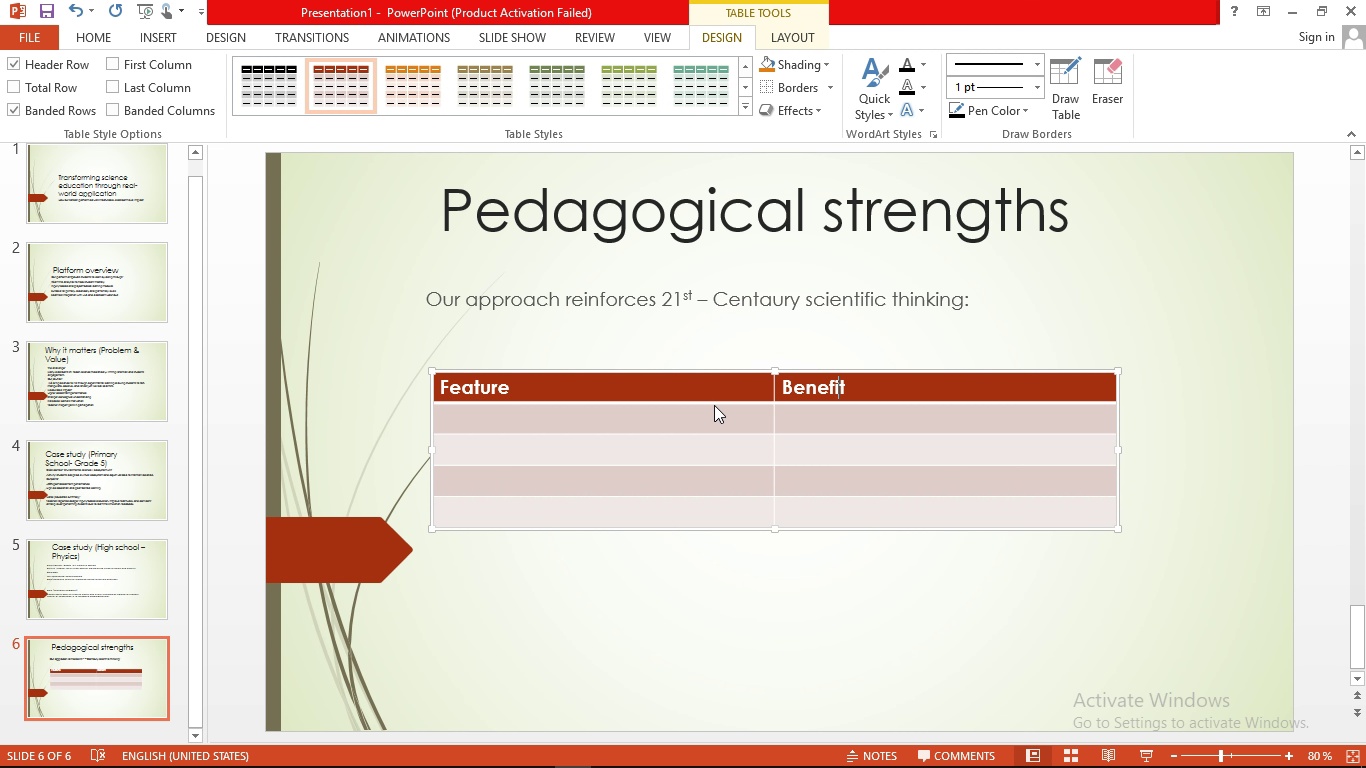 
key(ArrowDown)
 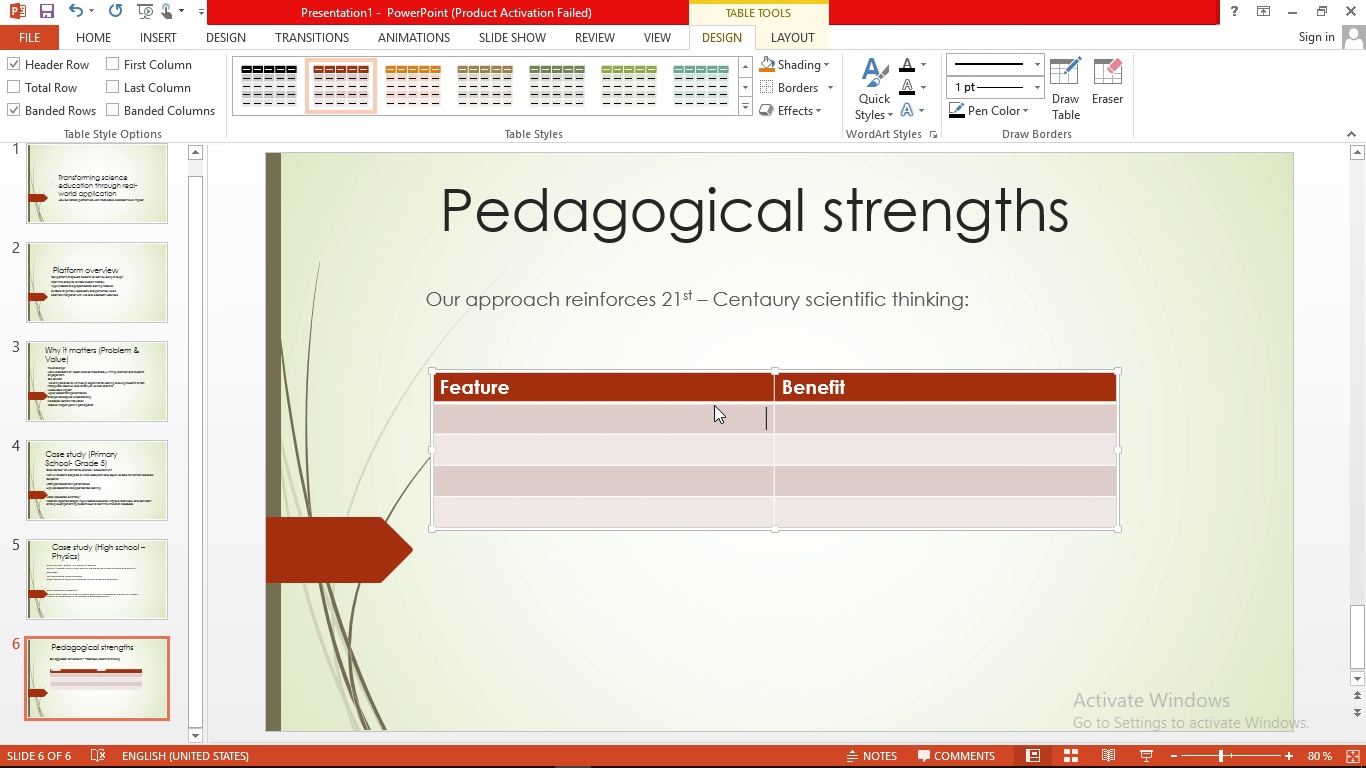 
key(ArrowLeft)
 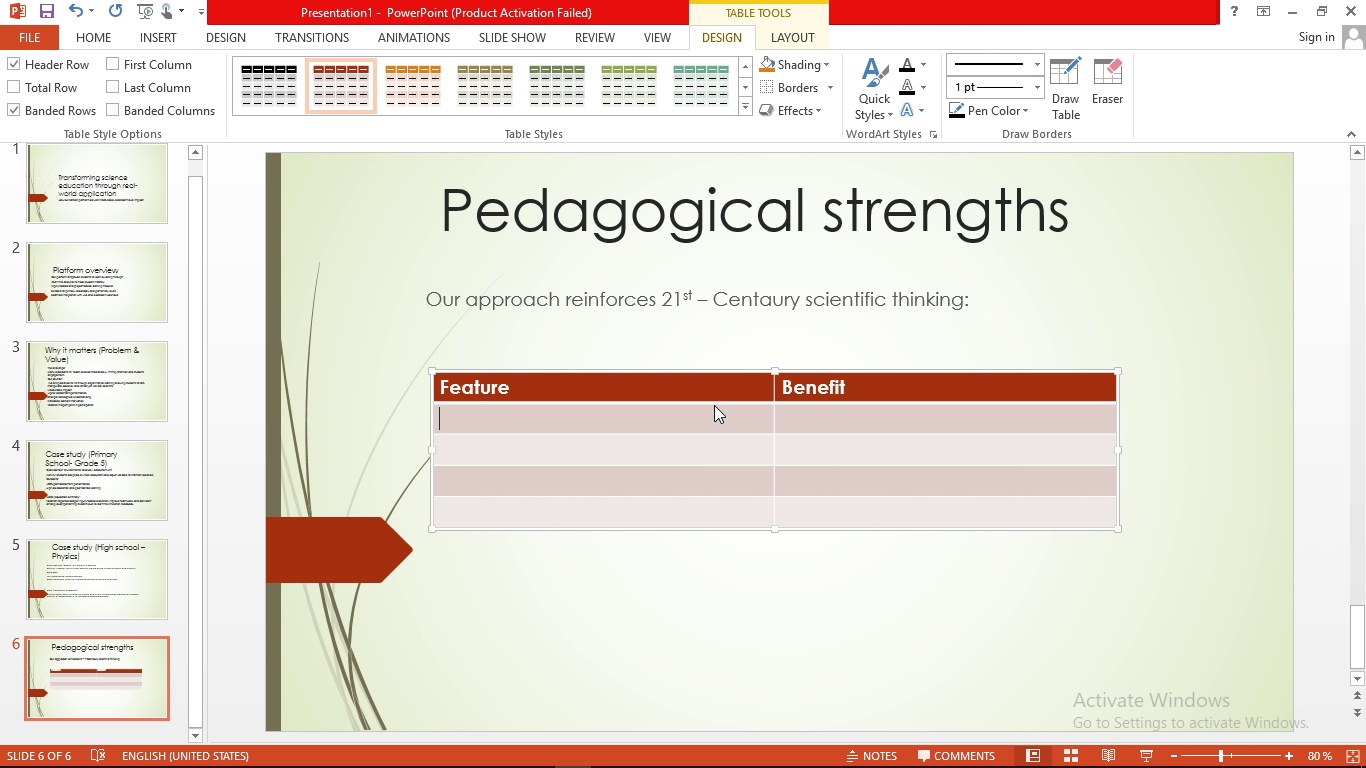 
wait(17.51)
 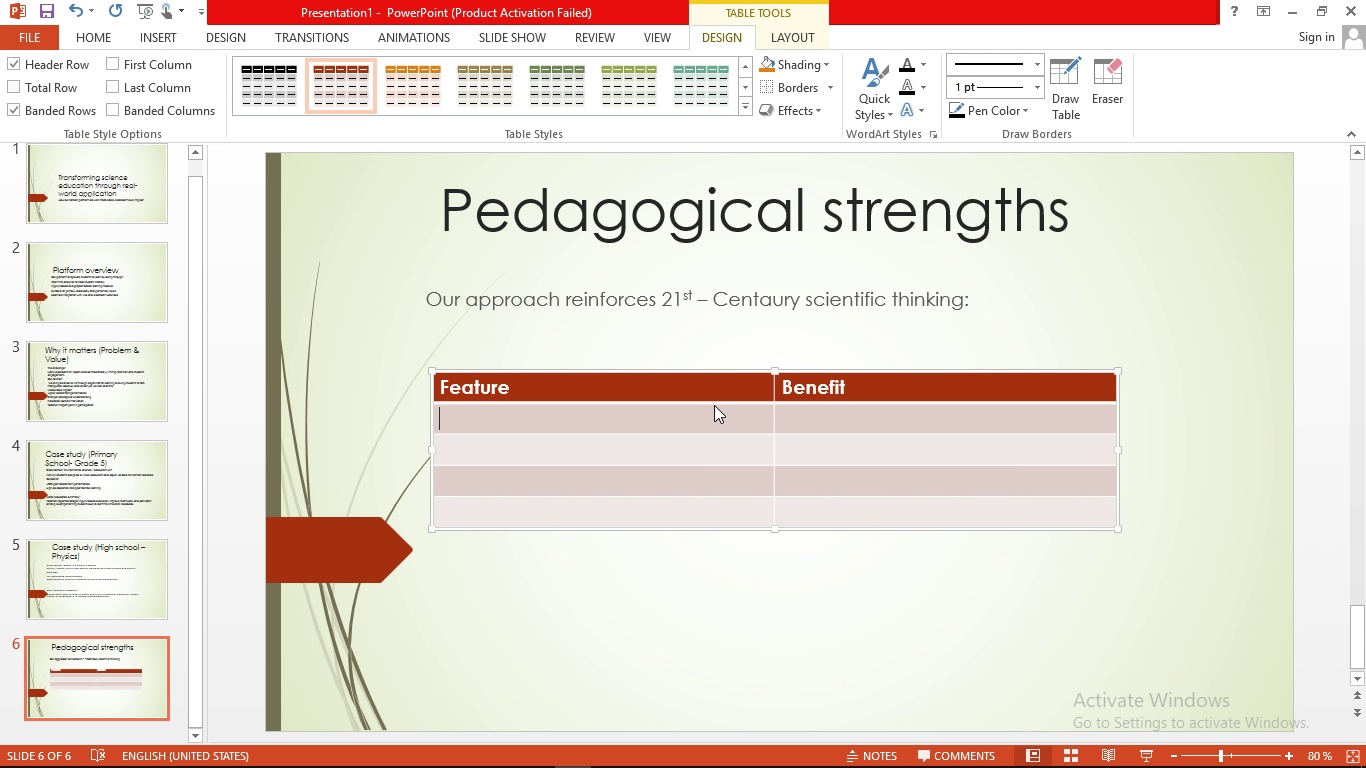 
left_click_drag(start_coordinate=[757, 421], to_coordinate=[806, 431])
 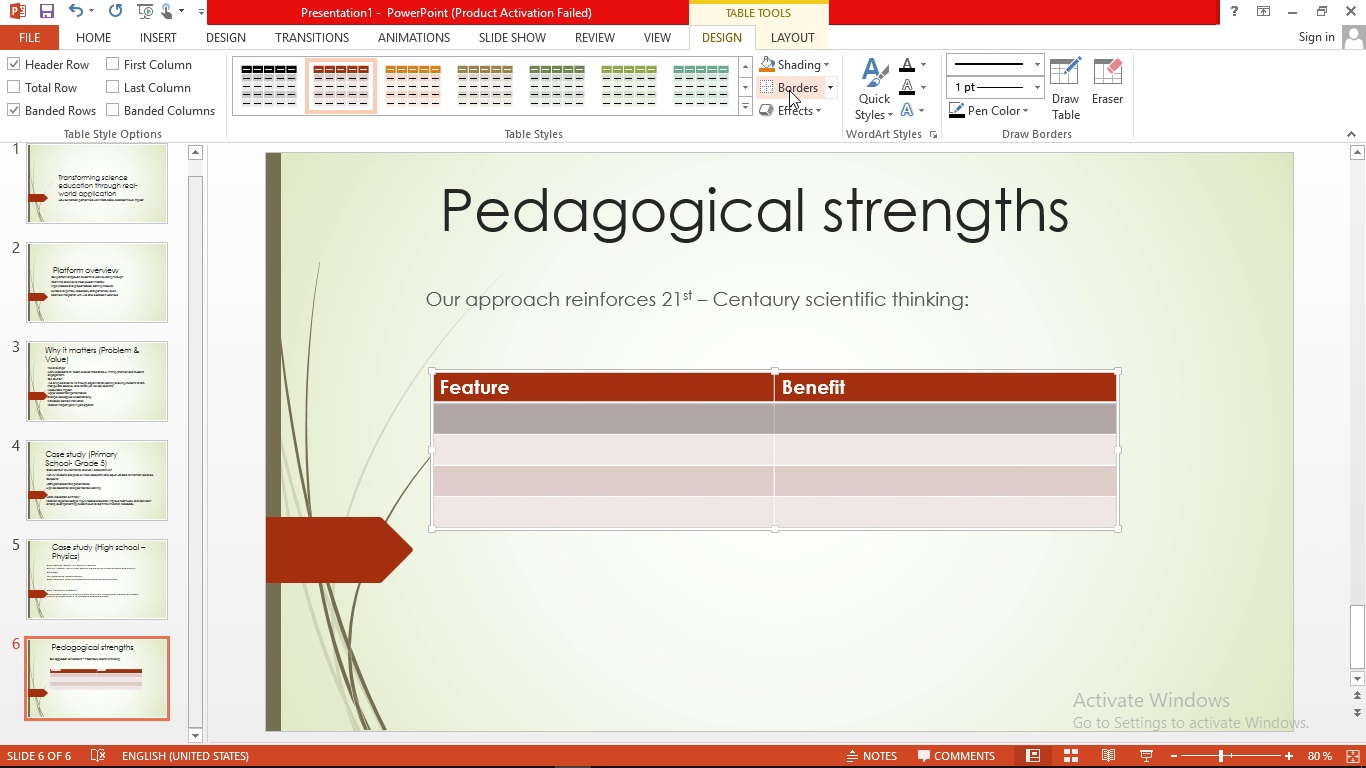 
wait(6.34)
 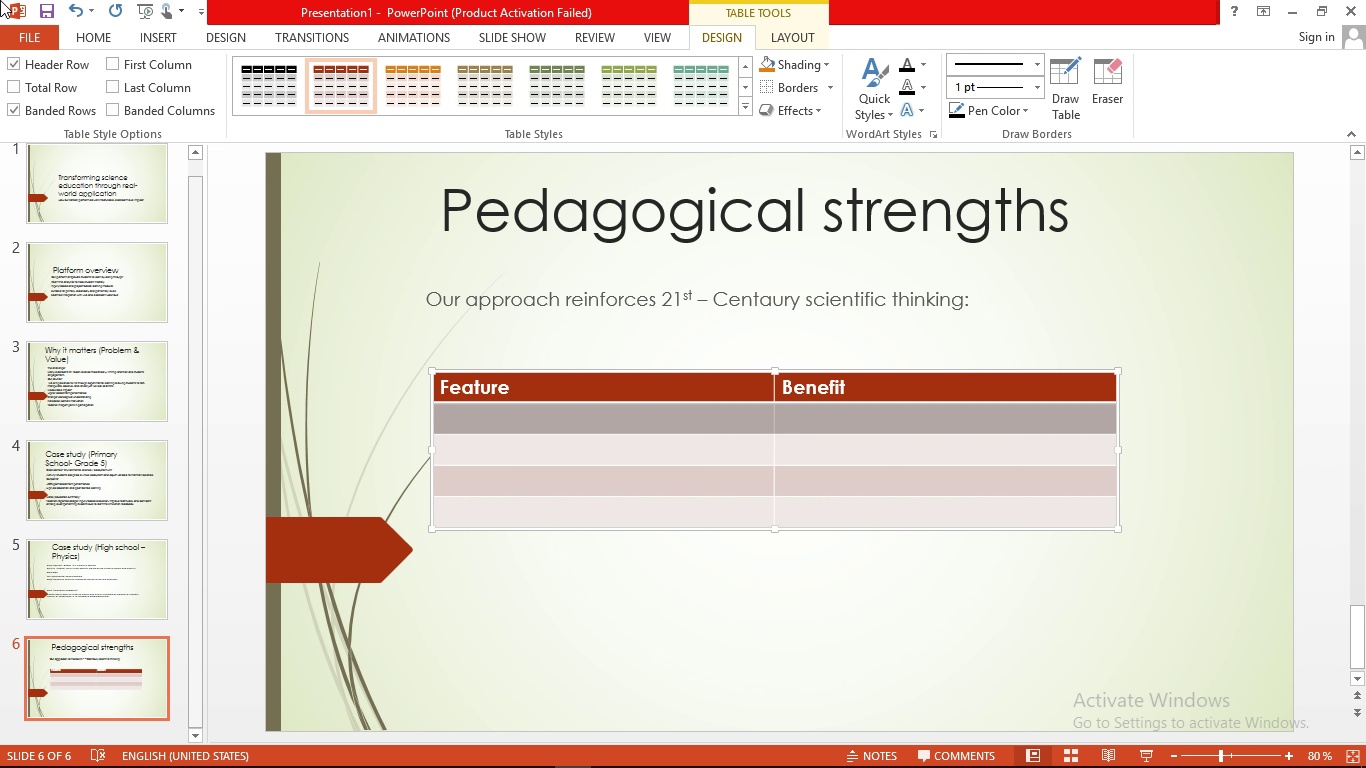 
left_click([828, 90])
 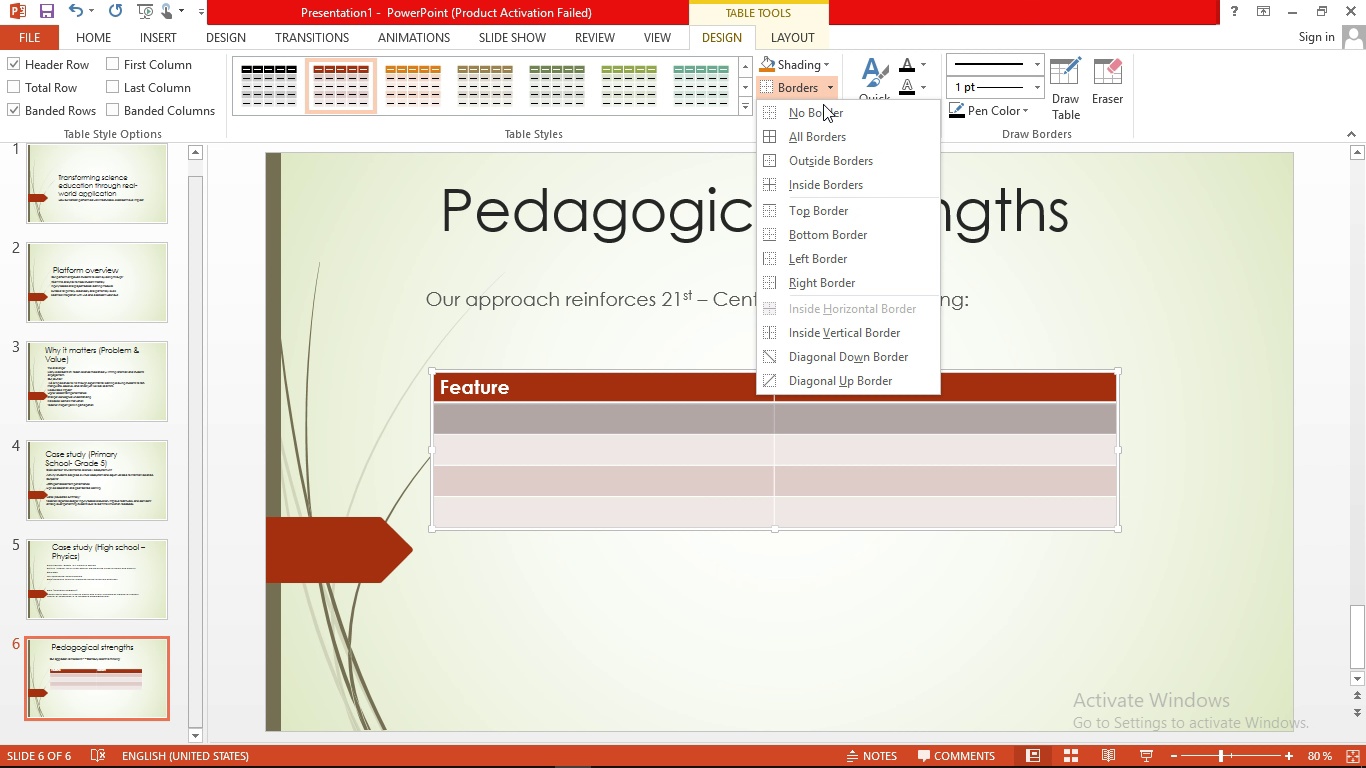 
wait(13.05)
 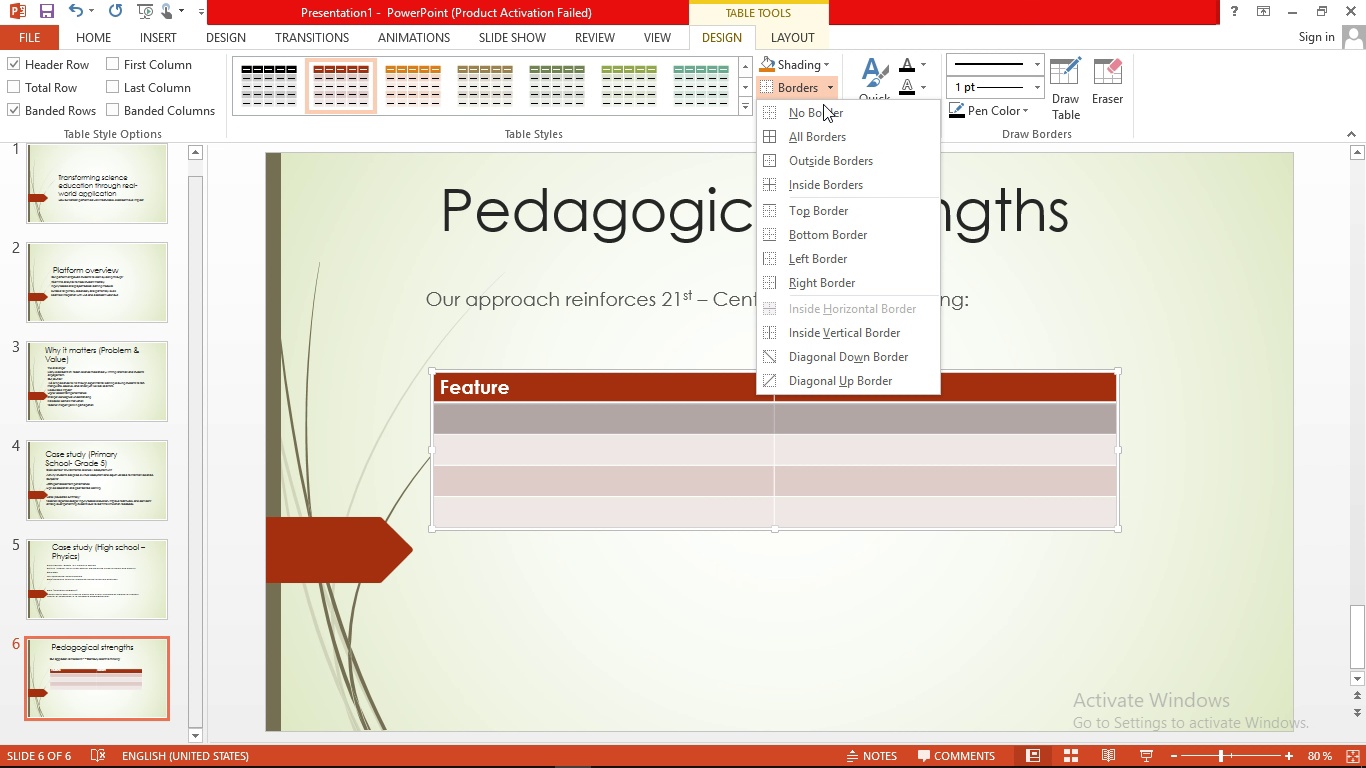 
left_click([817, 118])
 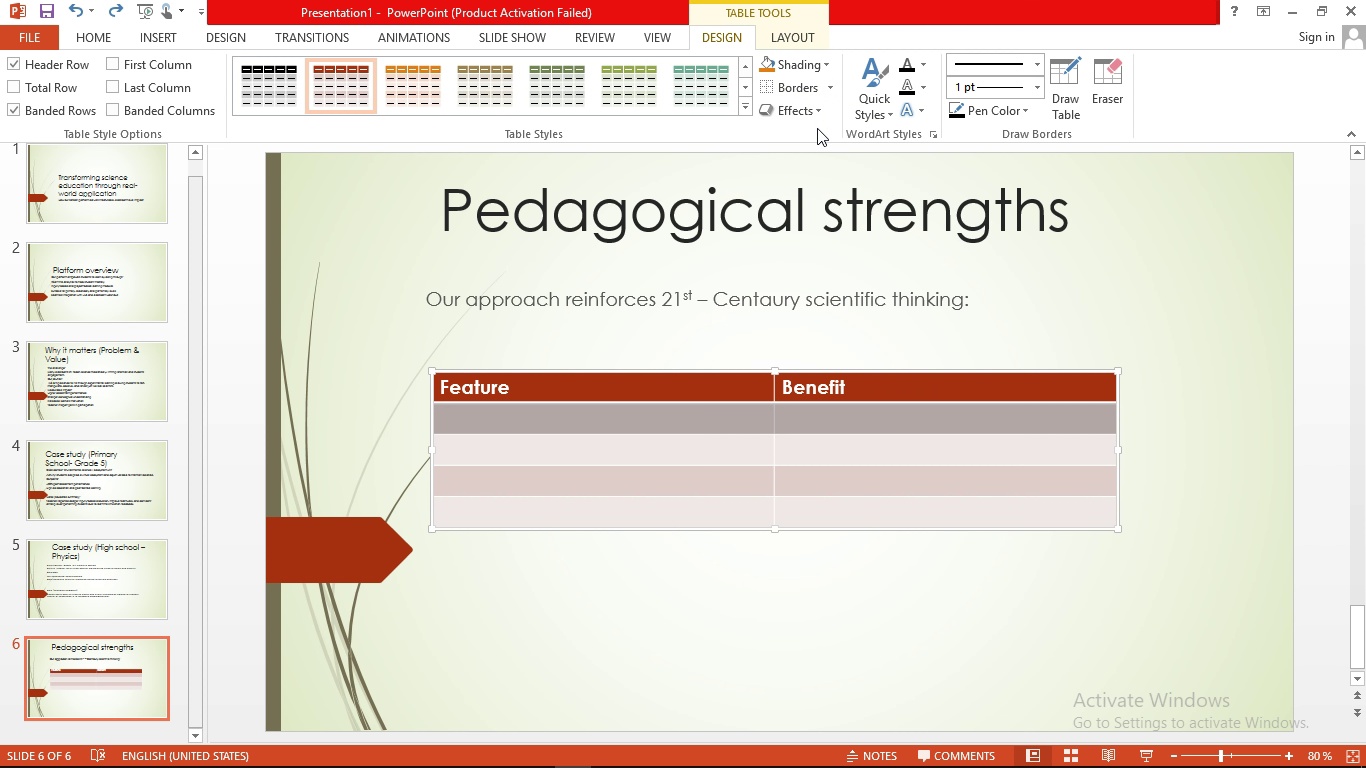 
key(Control+Z)
 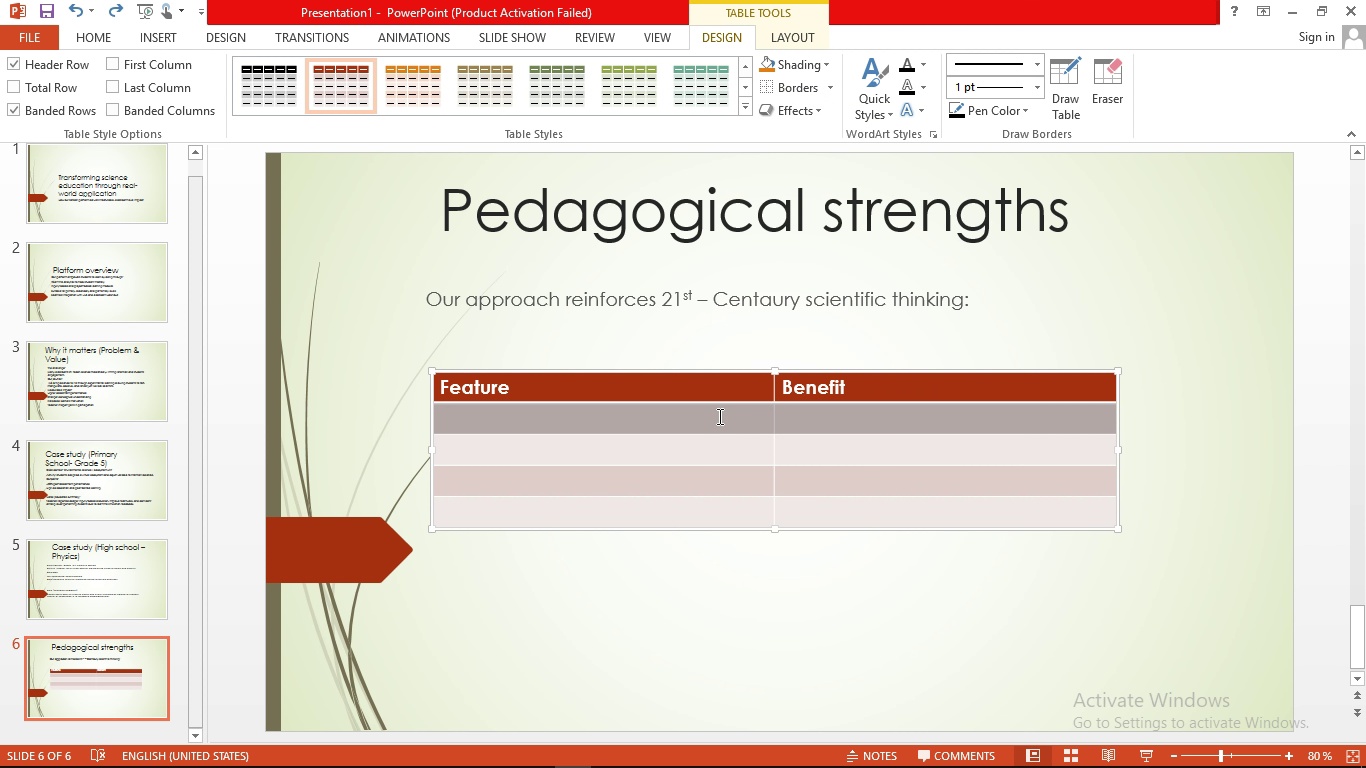 
left_click_drag(start_coordinate=[729, 417], to_coordinate=[773, 414])
 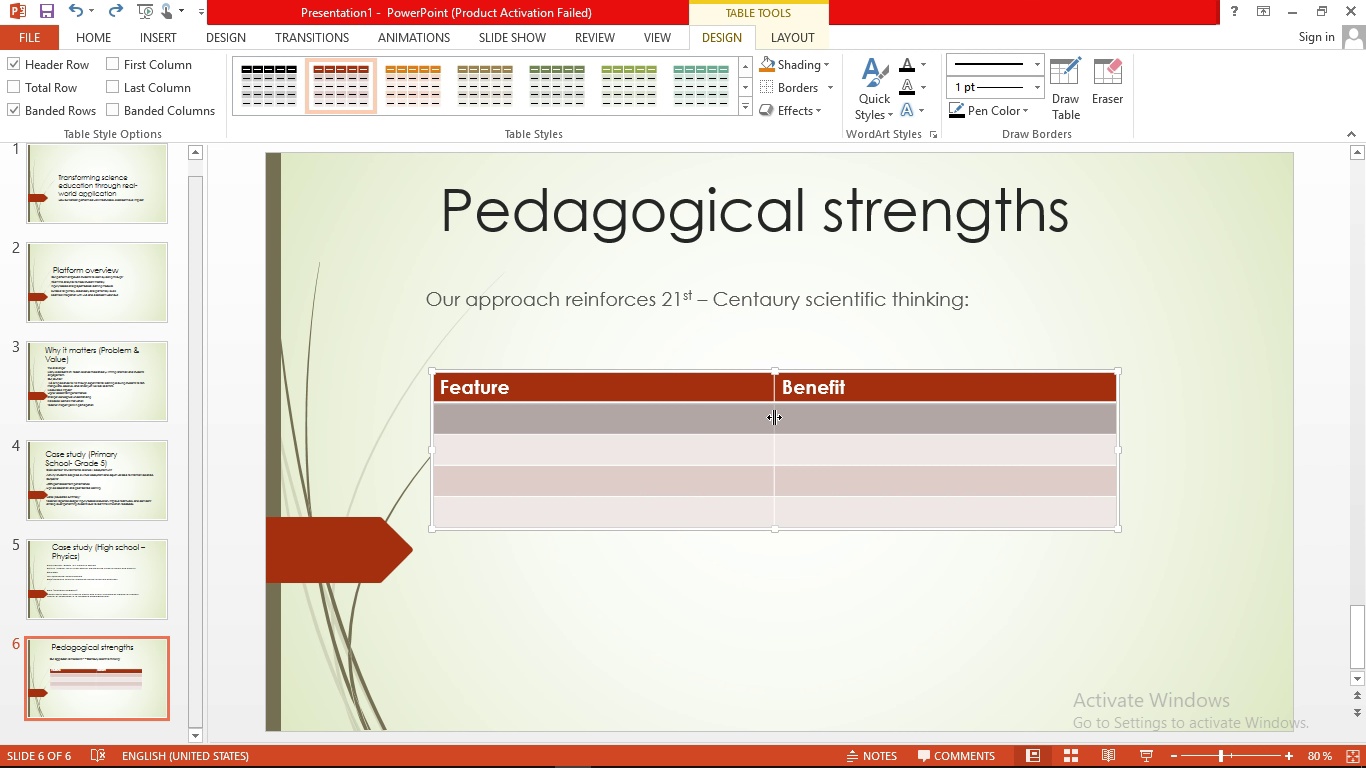 
double_click([774, 417])
 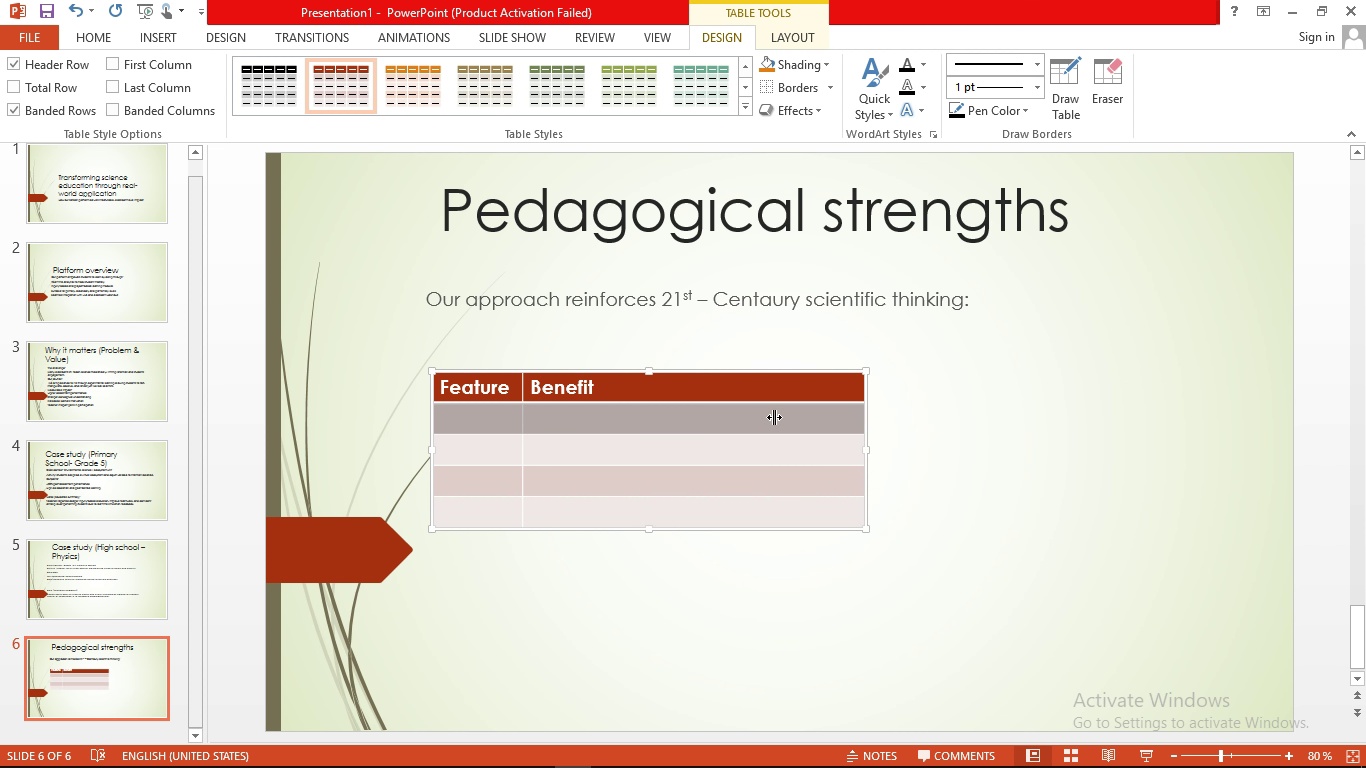 
key(Control+Z)
 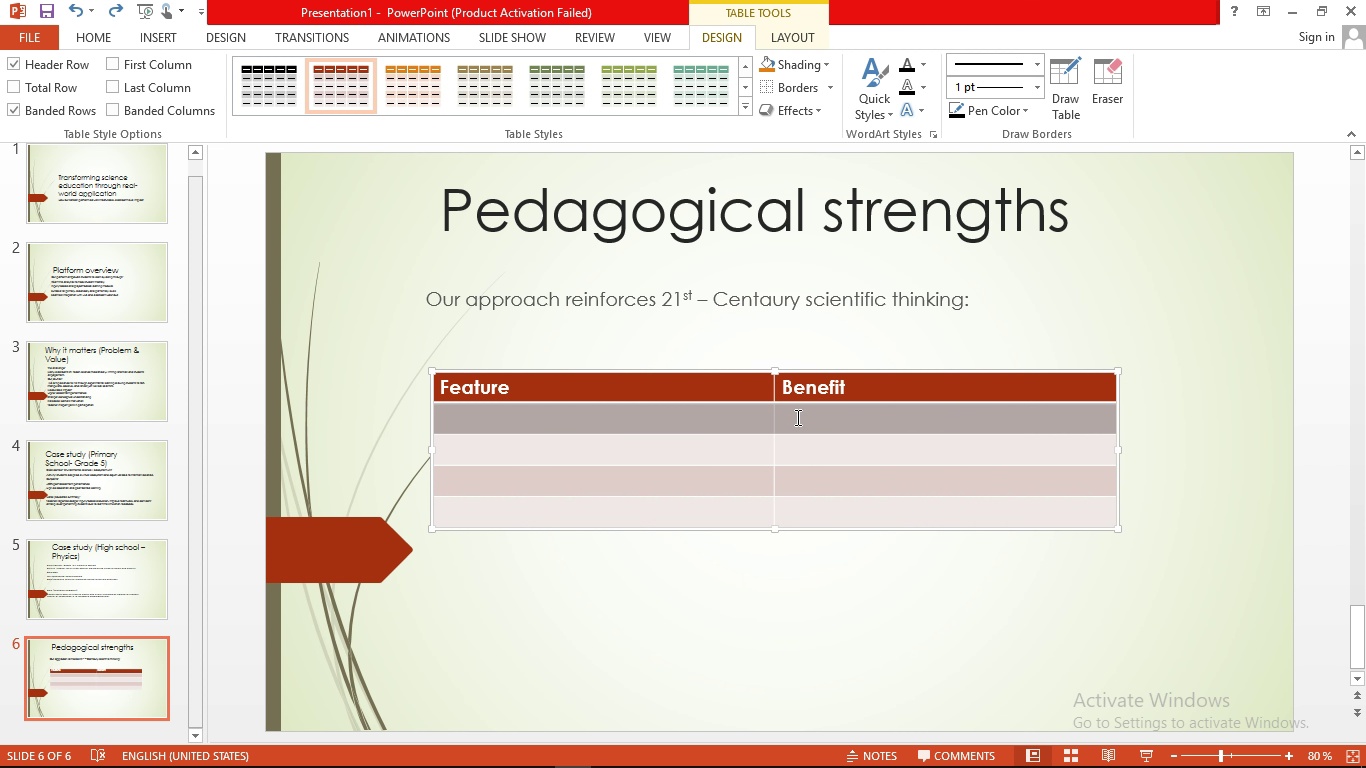 
left_click_drag(start_coordinate=[796, 416], to_coordinate=[737, 417])
 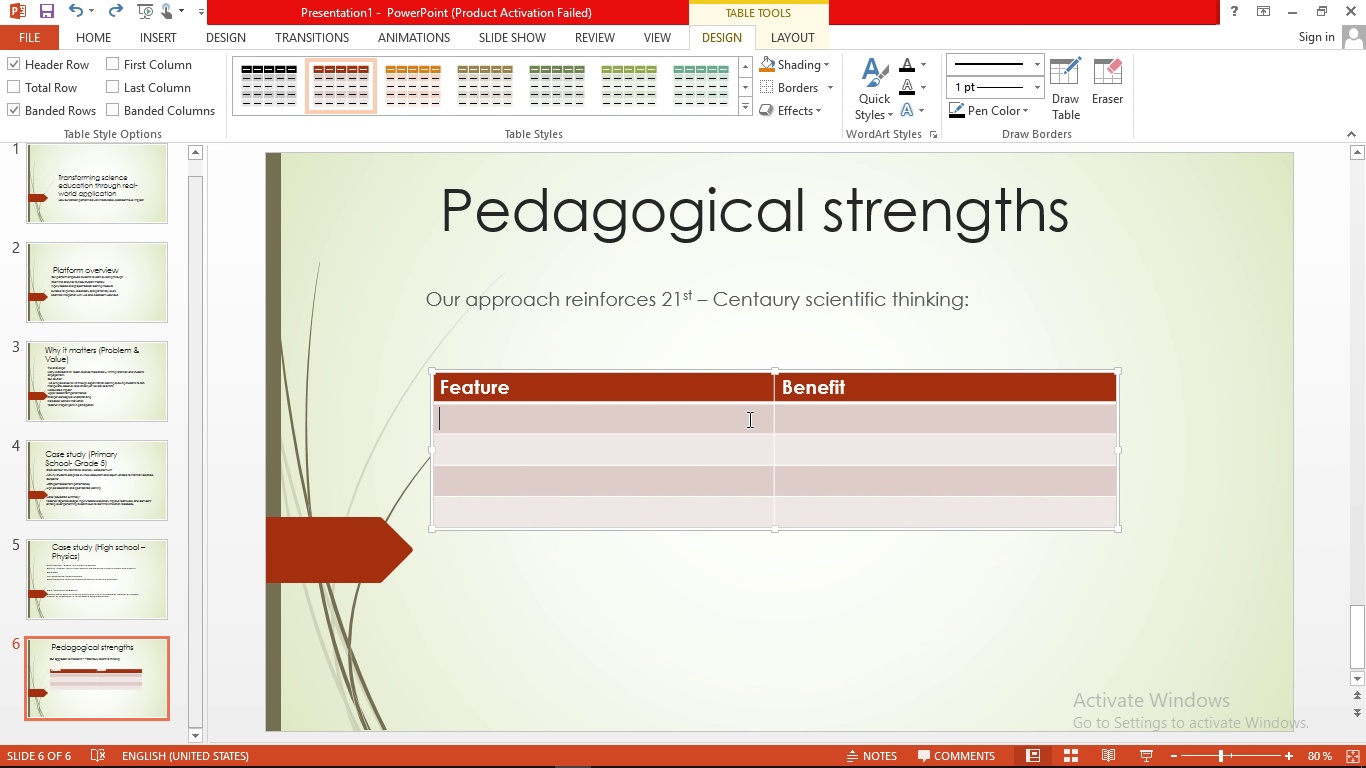 
left_click_drag(start_coordinate=[750, 419], to_coordinate=[785, 423])
 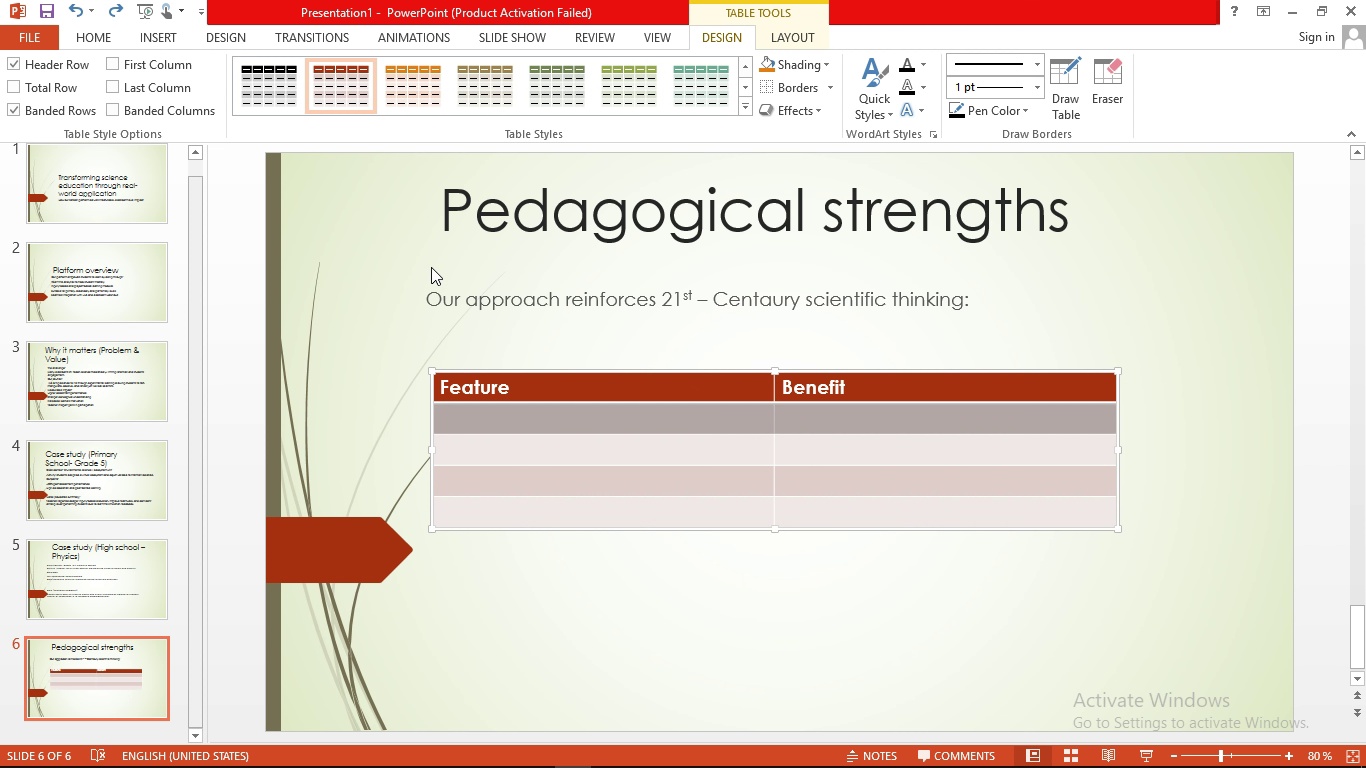 
mouse_move([396, 231])
 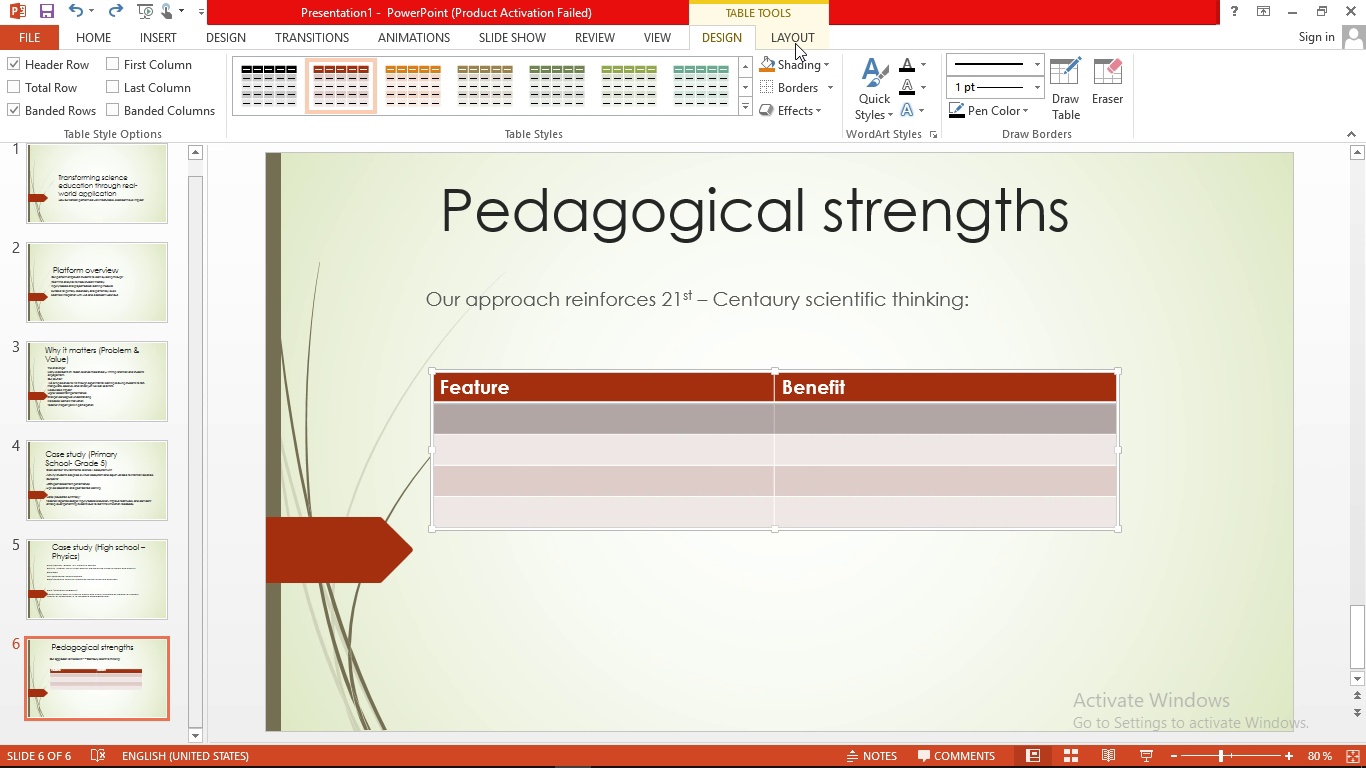 
left_click([795, 43])
 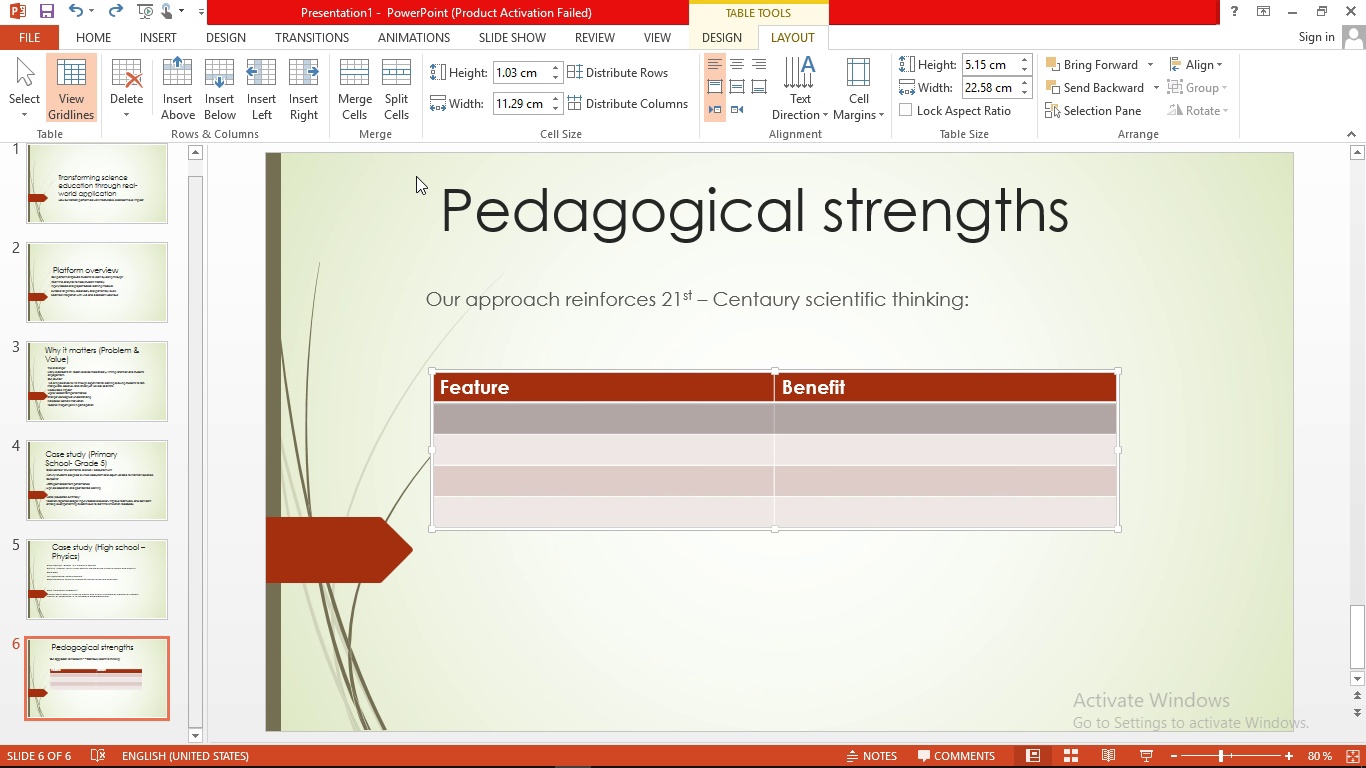 
wait(7.33)
 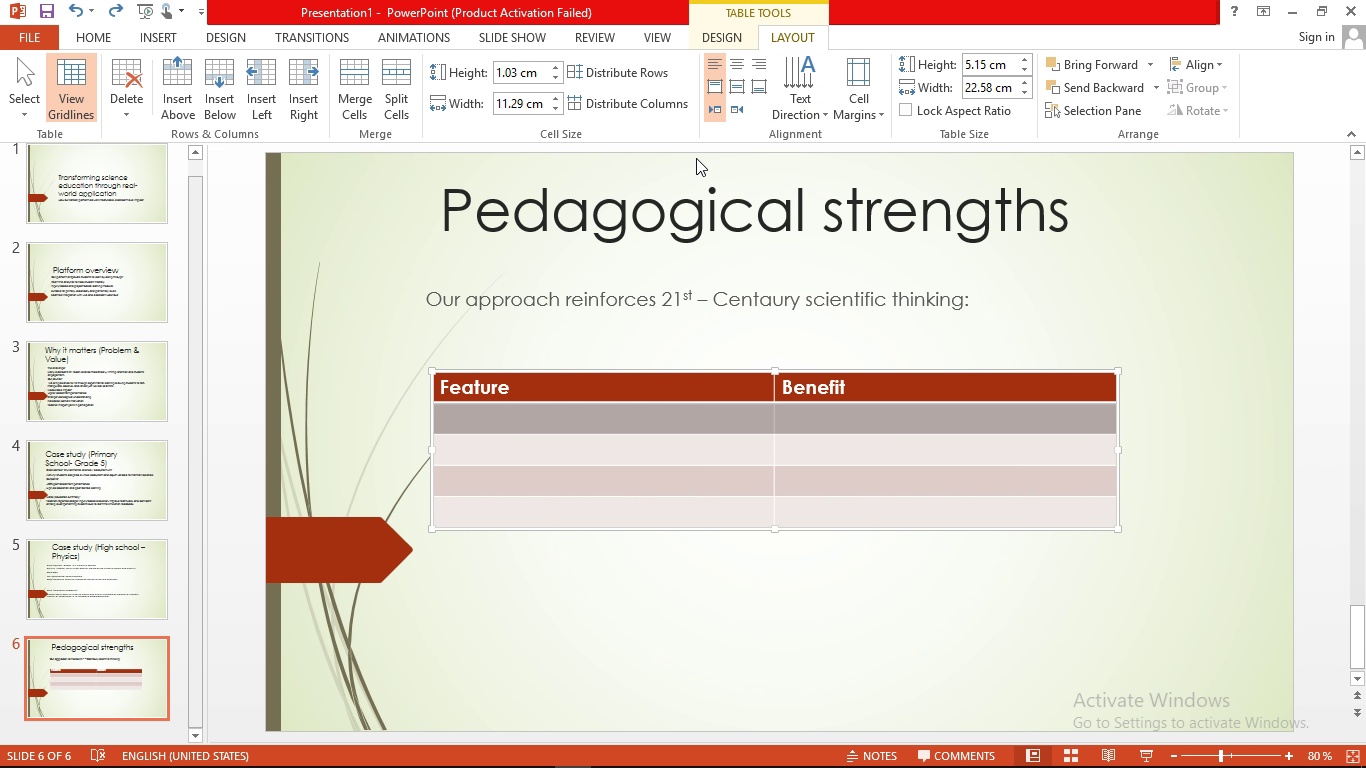 
left_click([364, 98])
 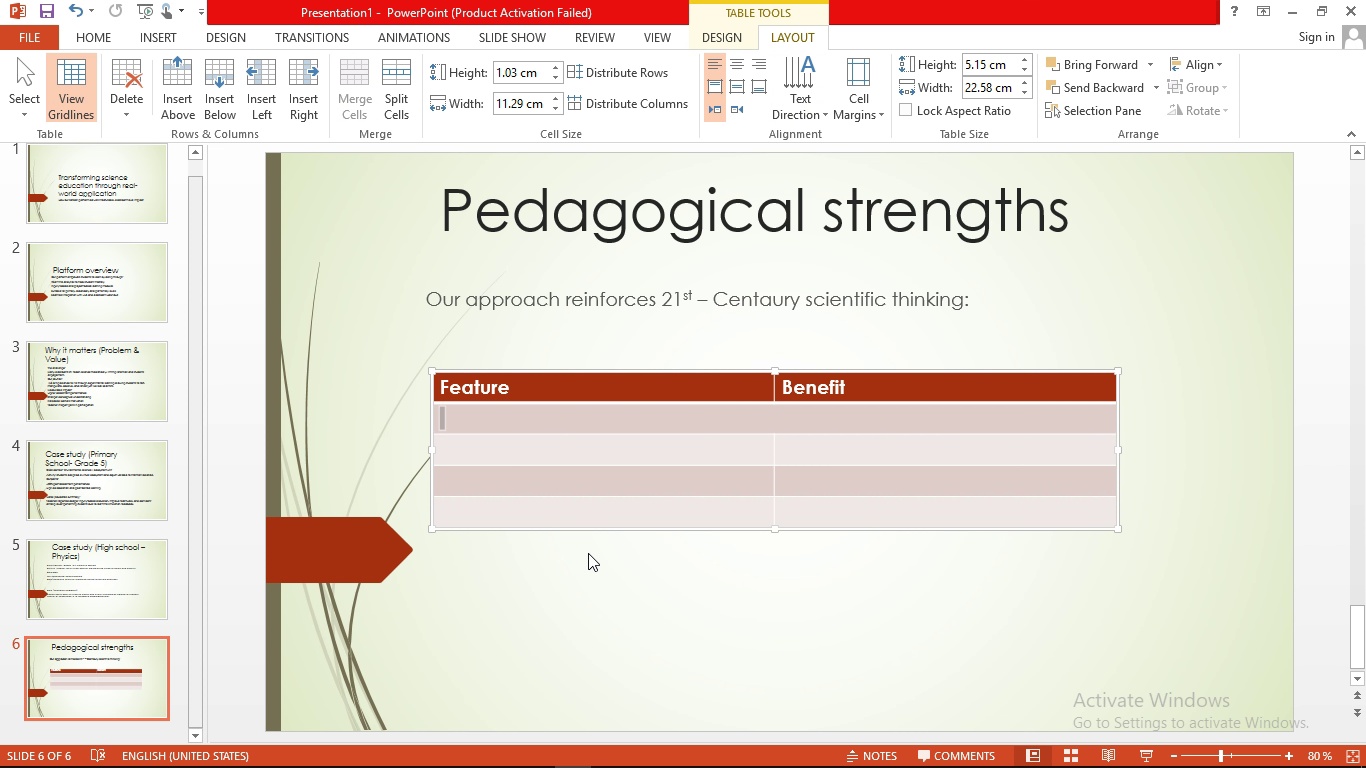 
left_click([591, 560])
 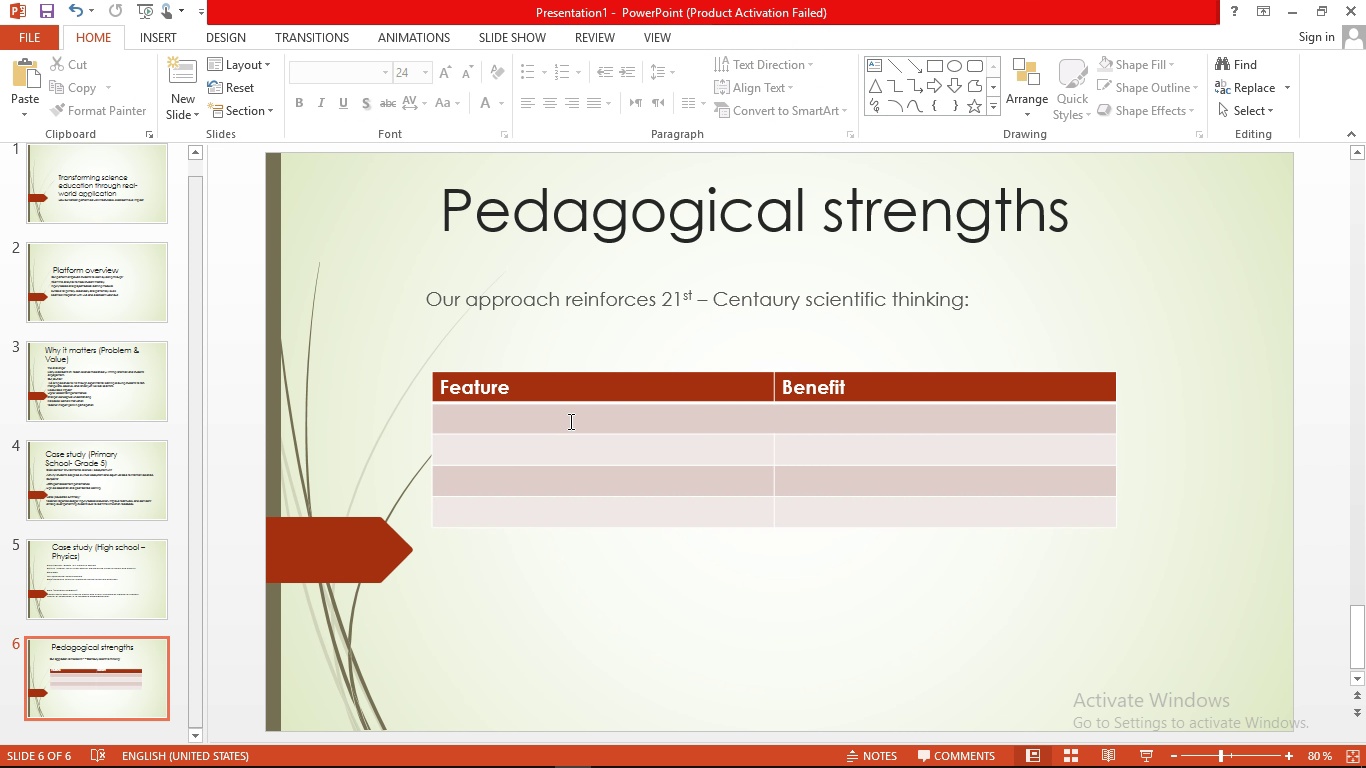 
left_click([569, 421])
 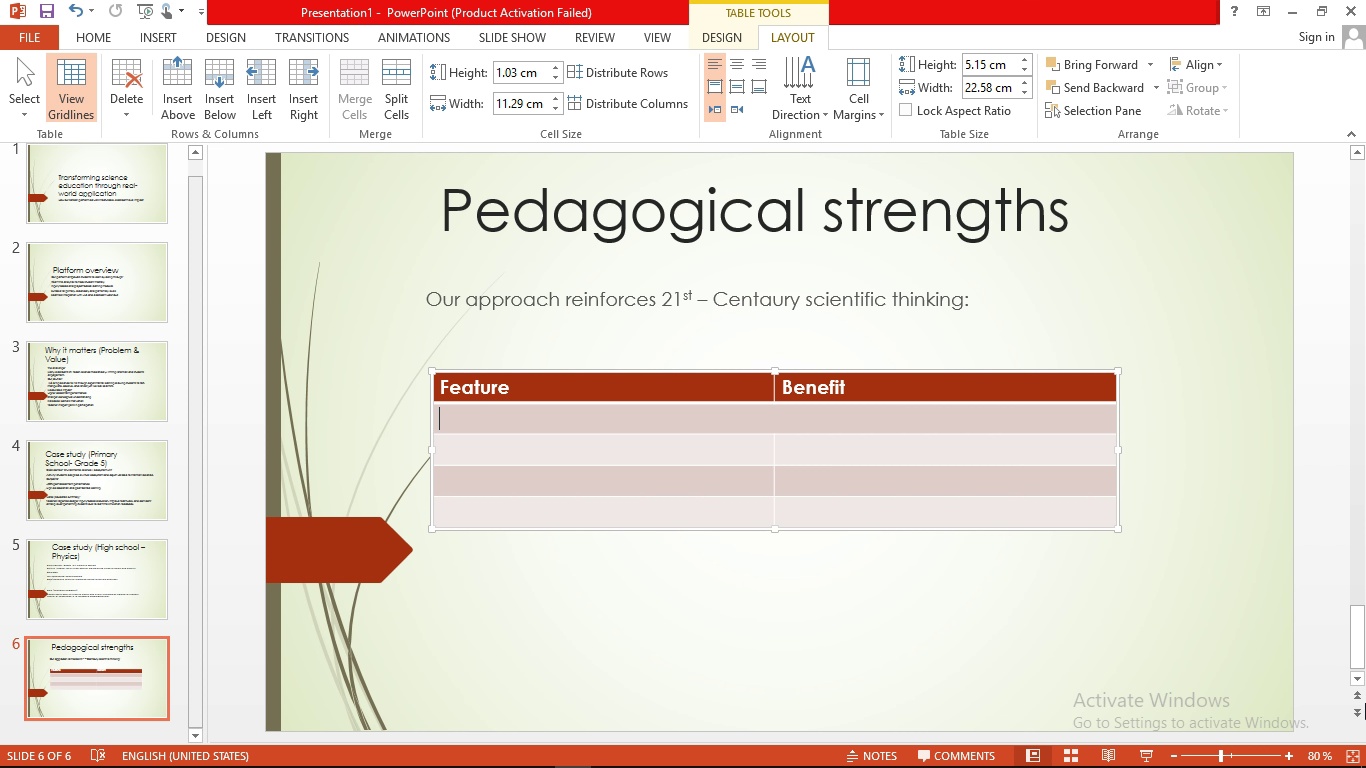 
type(Similation based learning improves retention )
 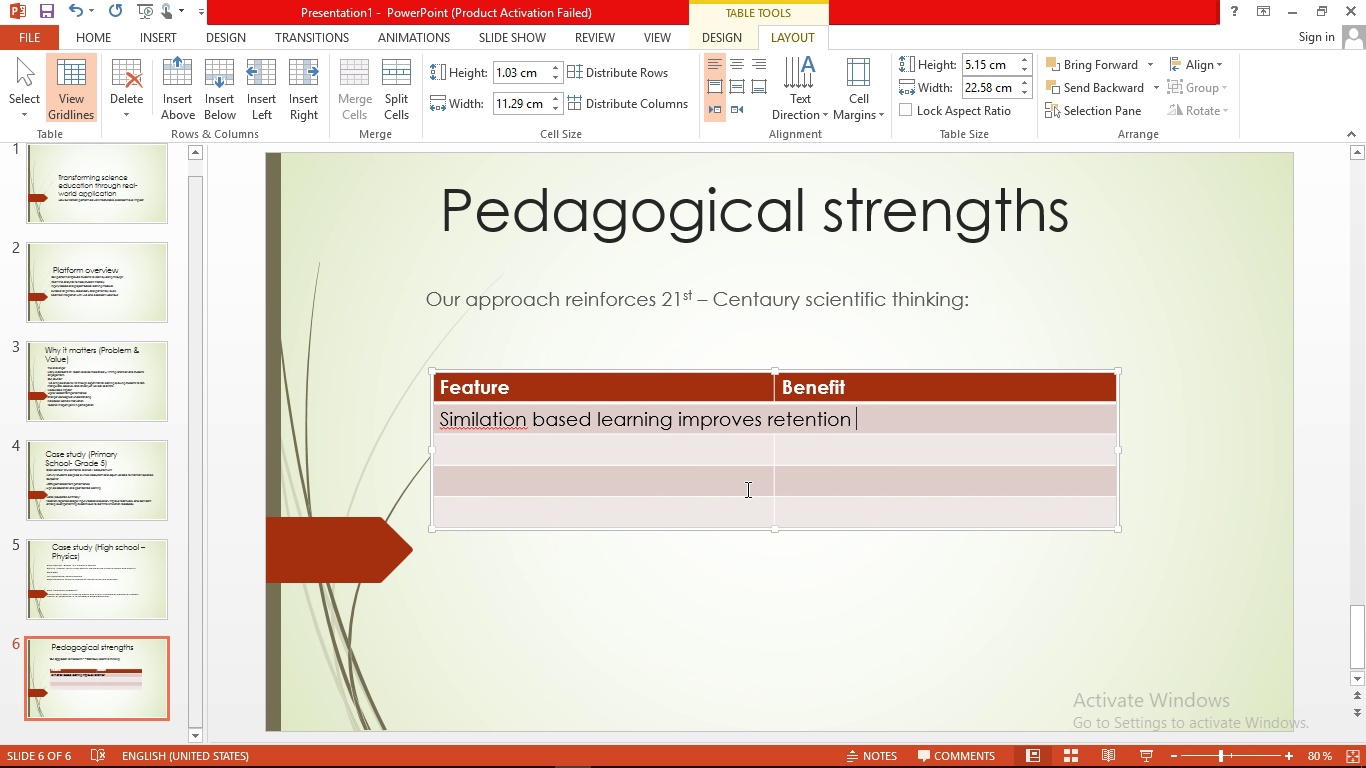 
left_click([665, 448])
 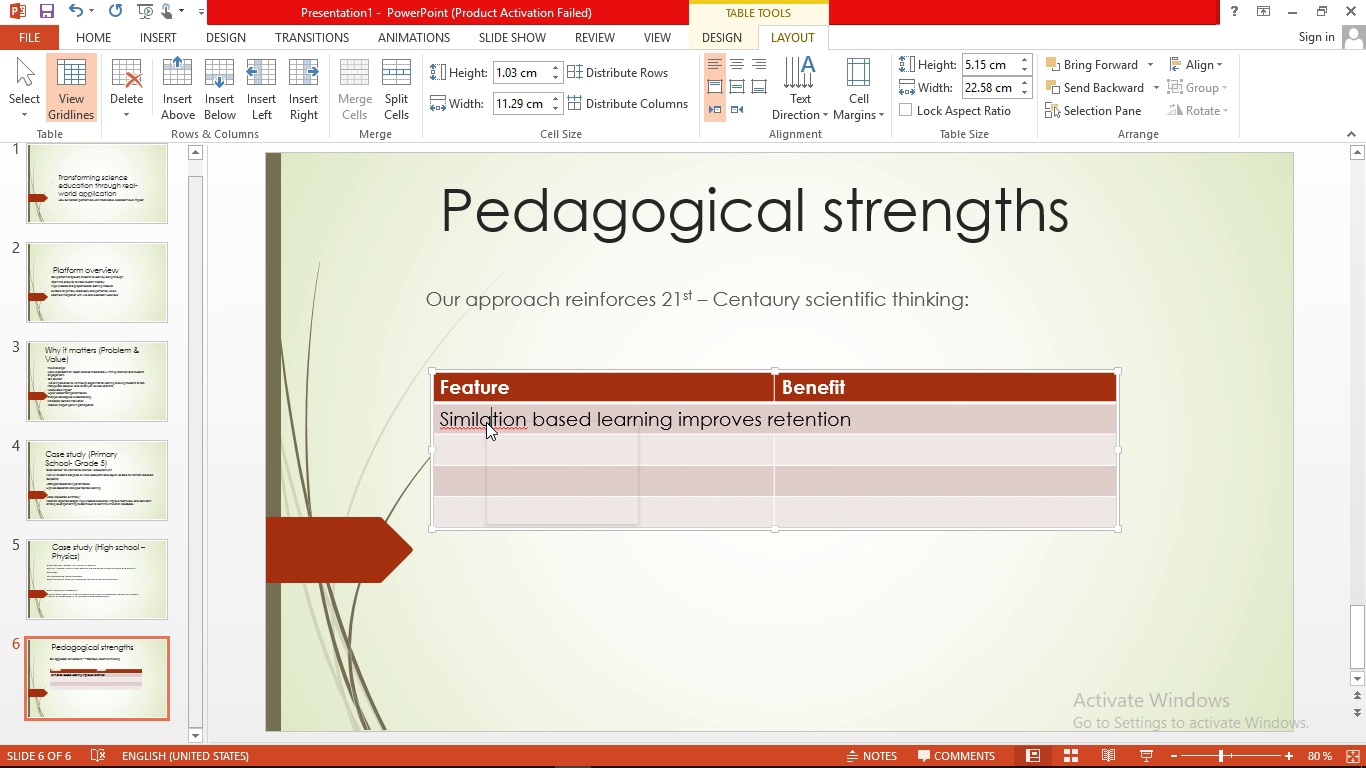 
left_click([507, 432])
 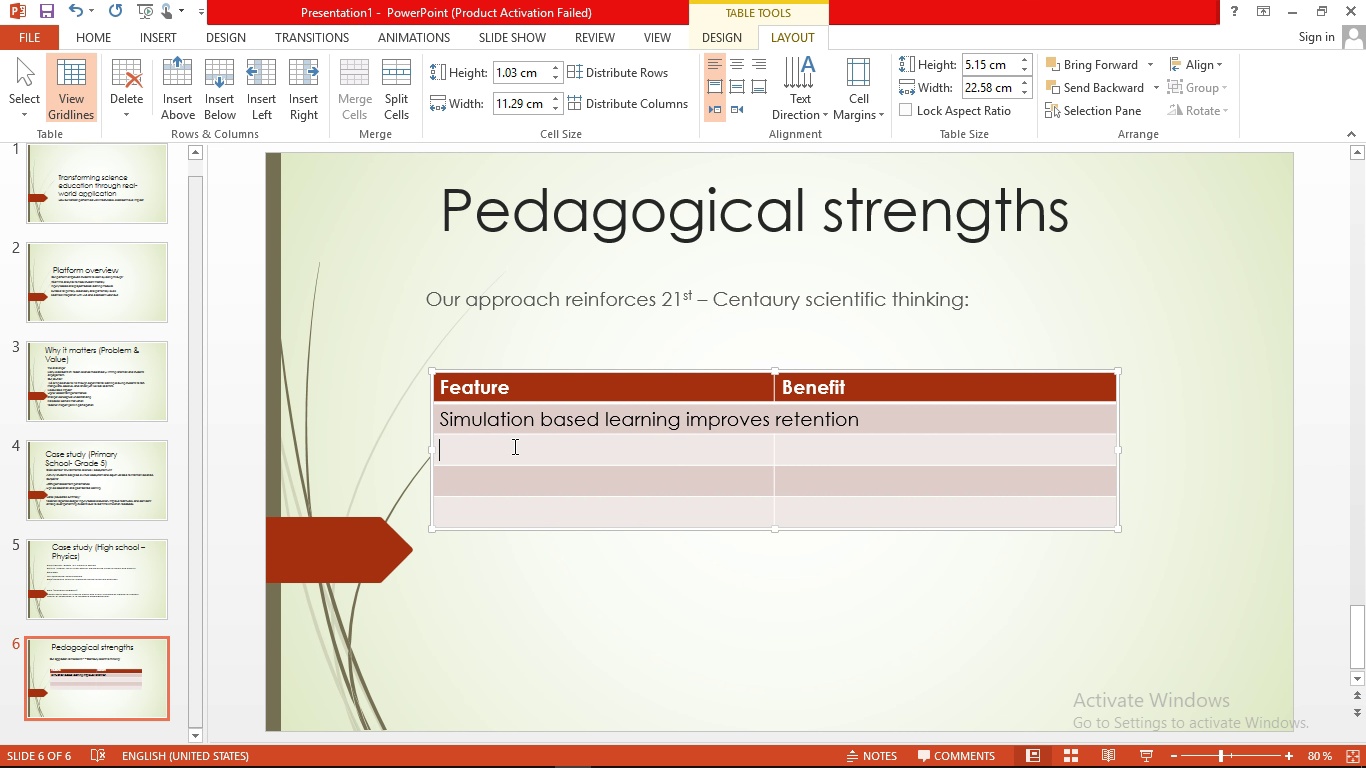 
left_click([513, 446])
 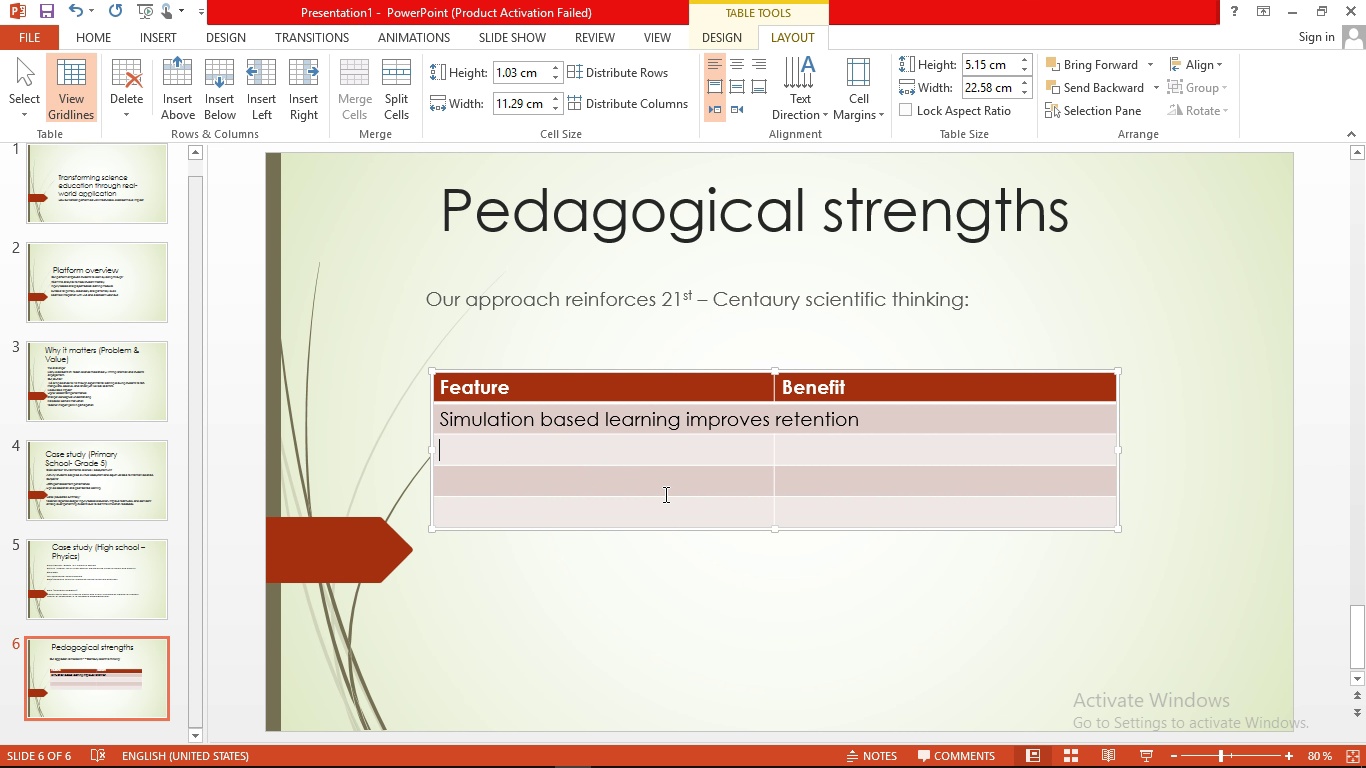 
type(Real-time feedback )
 